 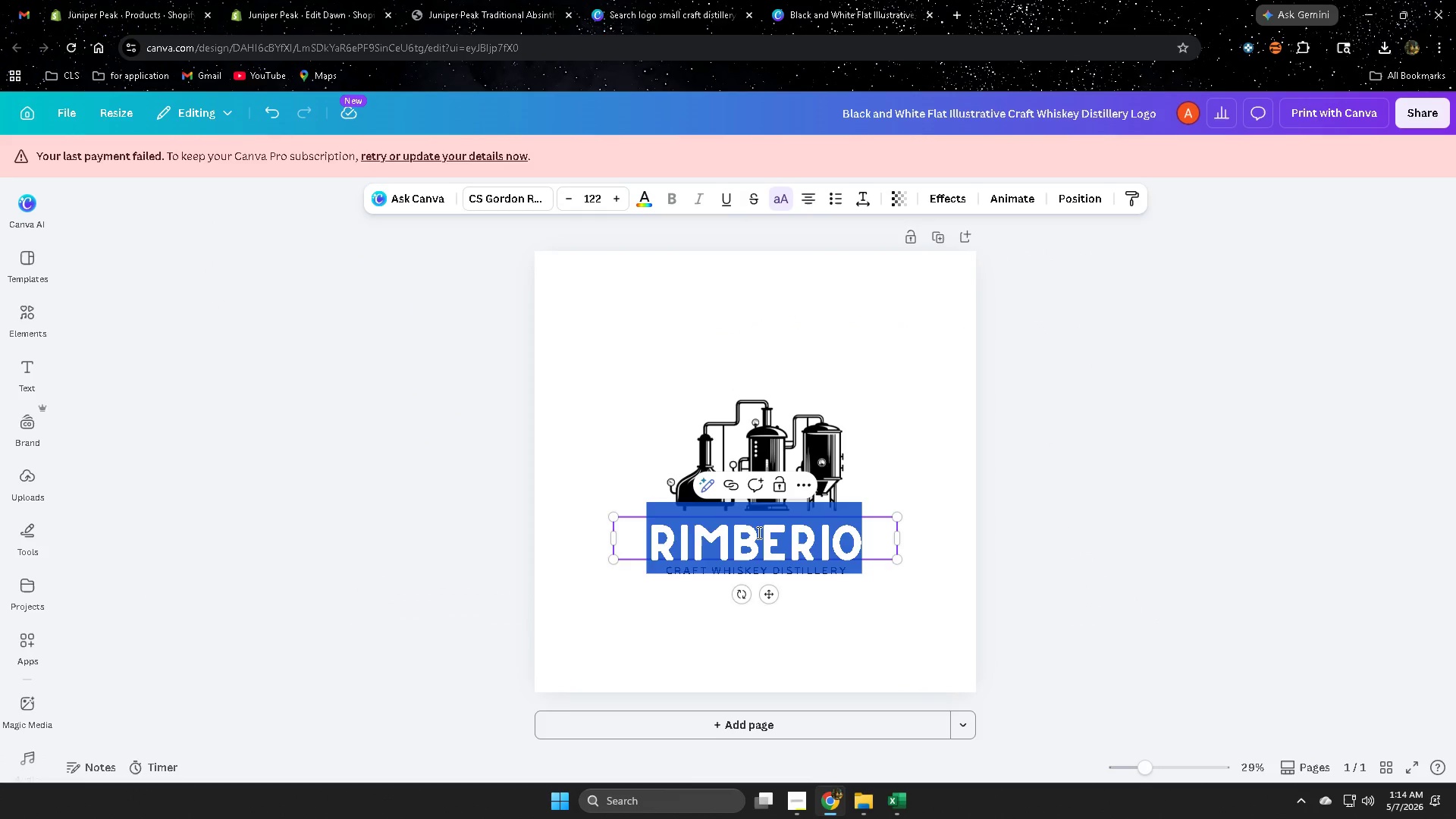 
key(Delete)
 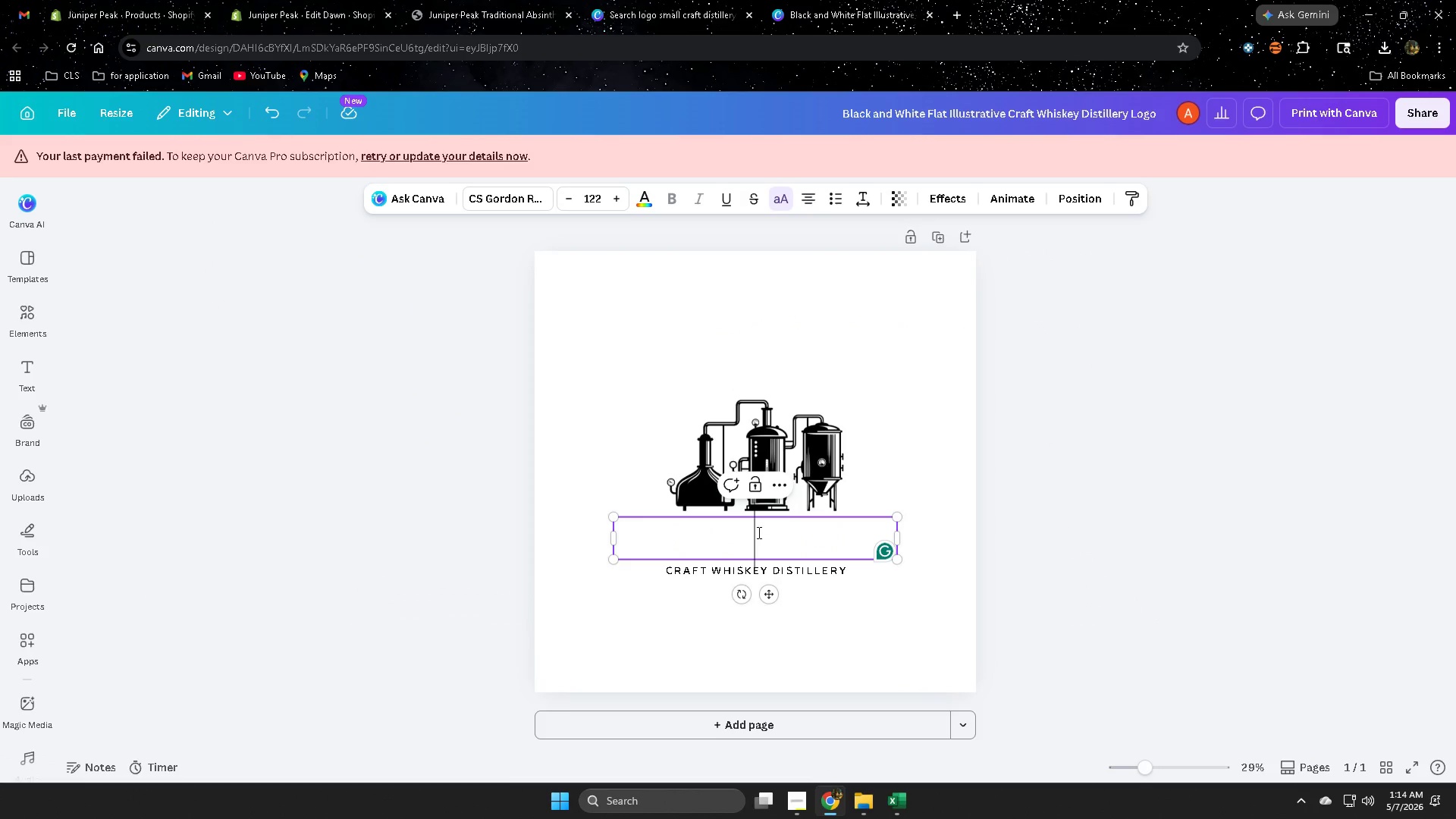 
key(Control+V)
 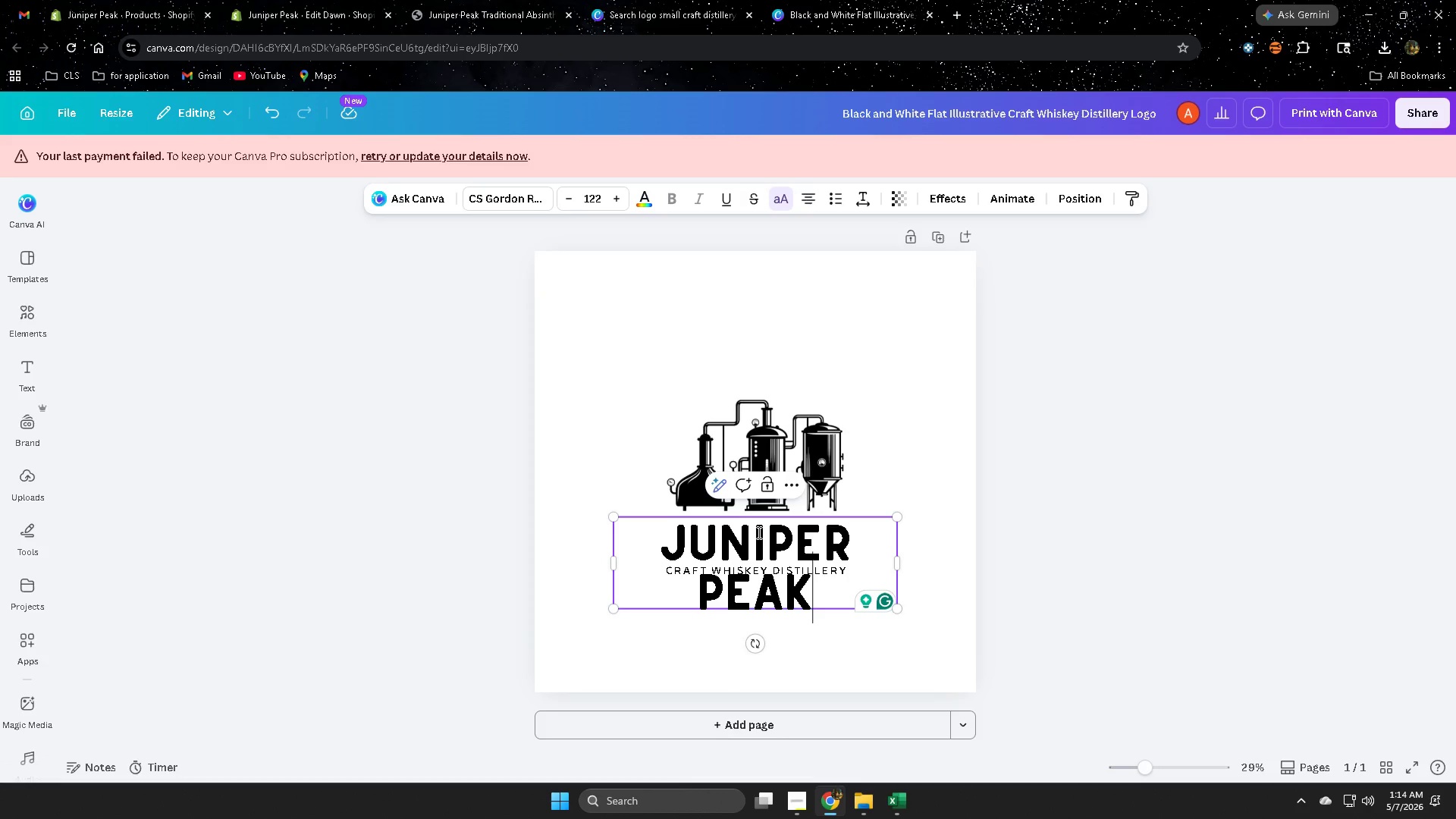 
wait(7.45)
 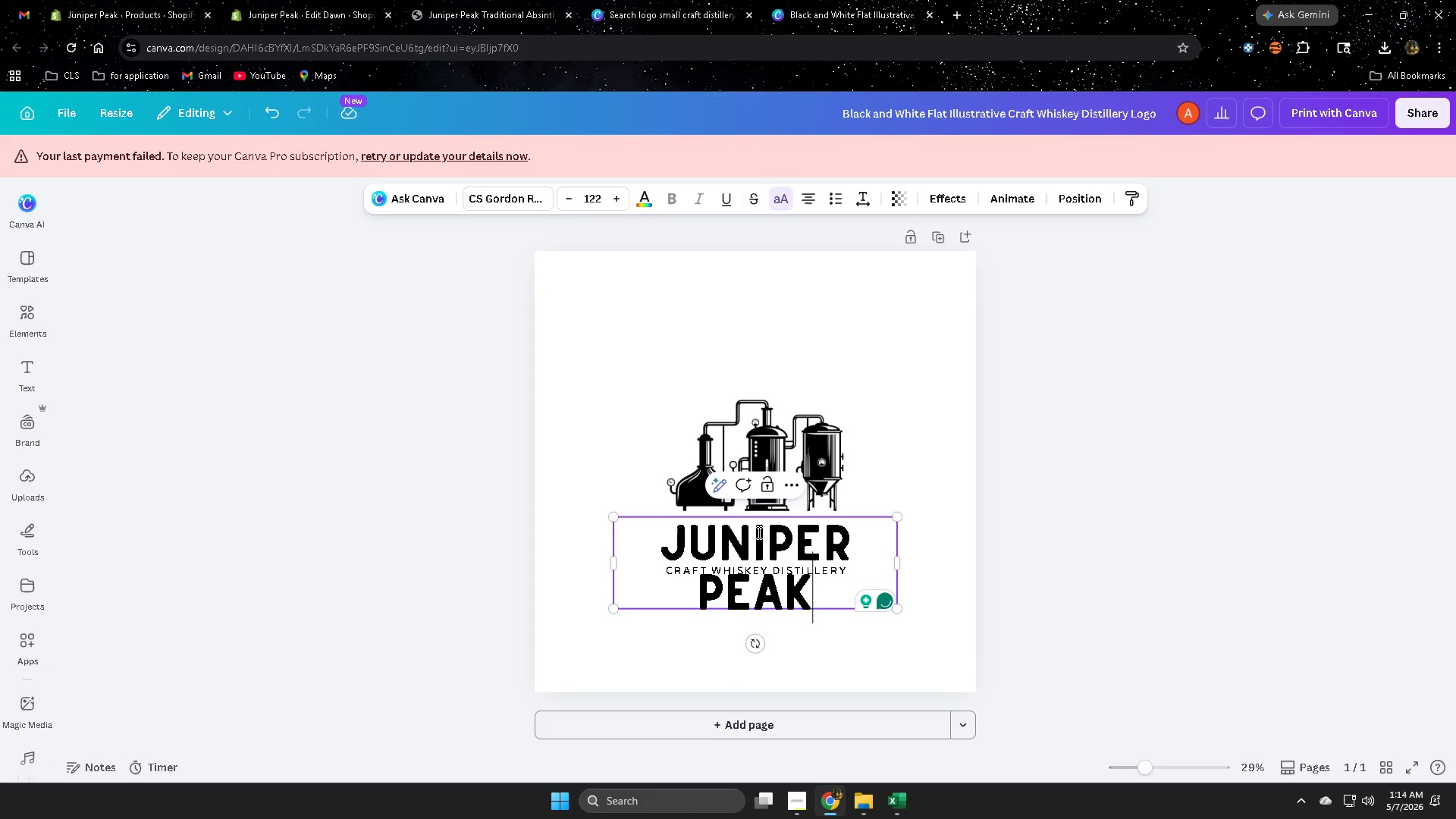 
left_click_drag(start_coordinate=[901, 563], to_coordinate=[957, 551])
 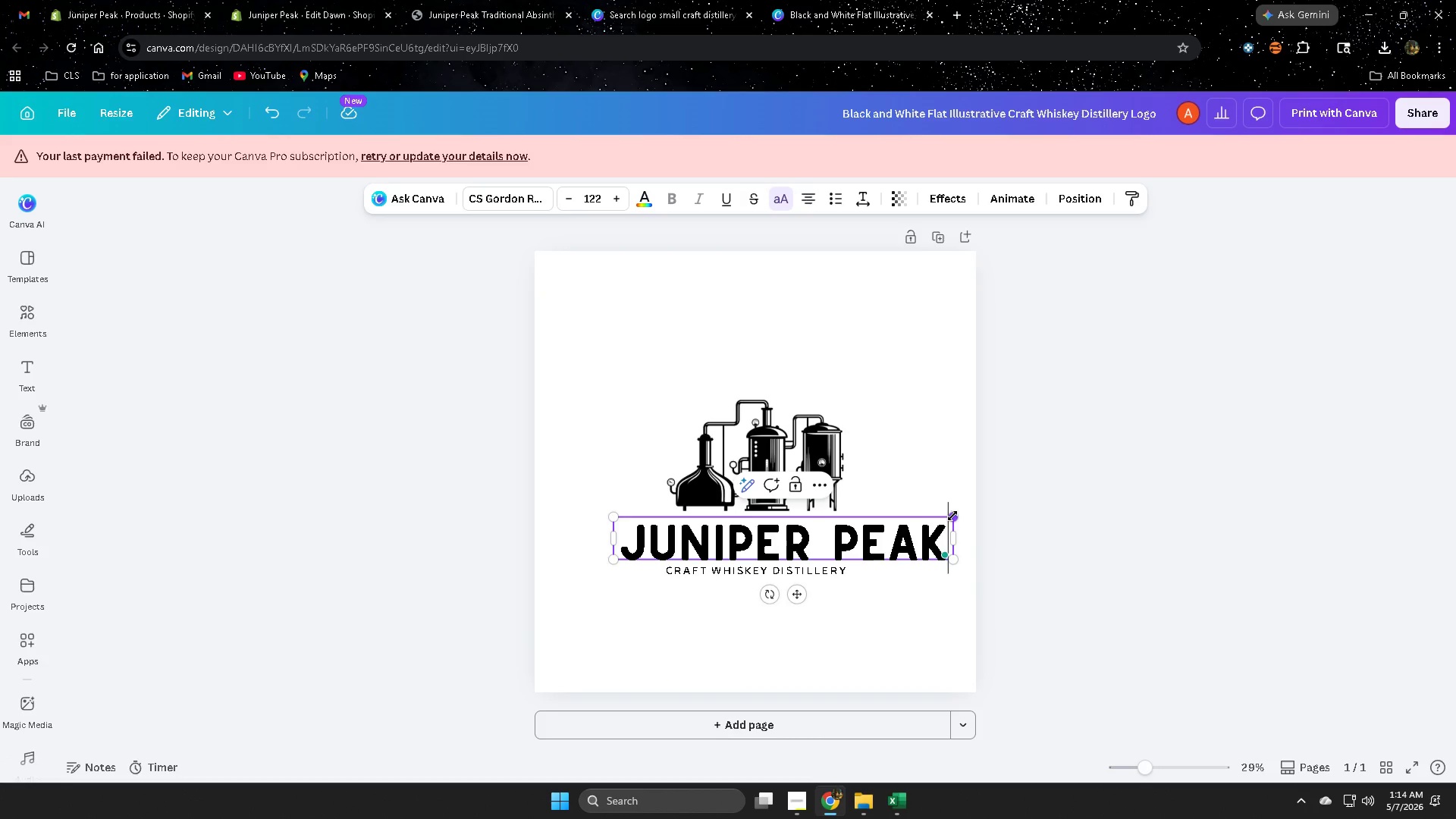 
left_click_drag(start_coordinate=[952, 516], to_coordinate=[895, 525])
 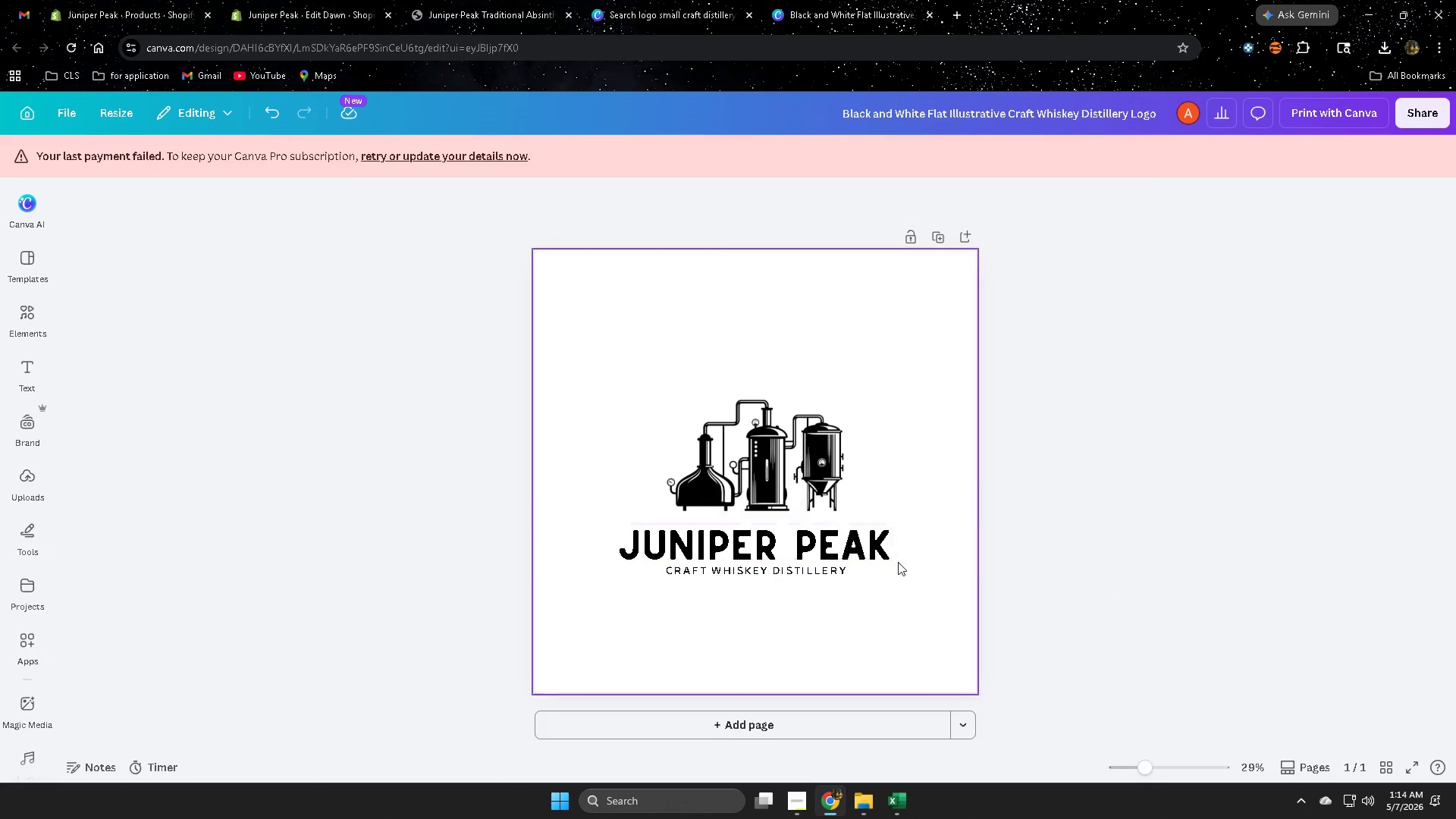 
left_click_drag(start_coordinate=[808, 543], to_coordinate=[817, 532])
 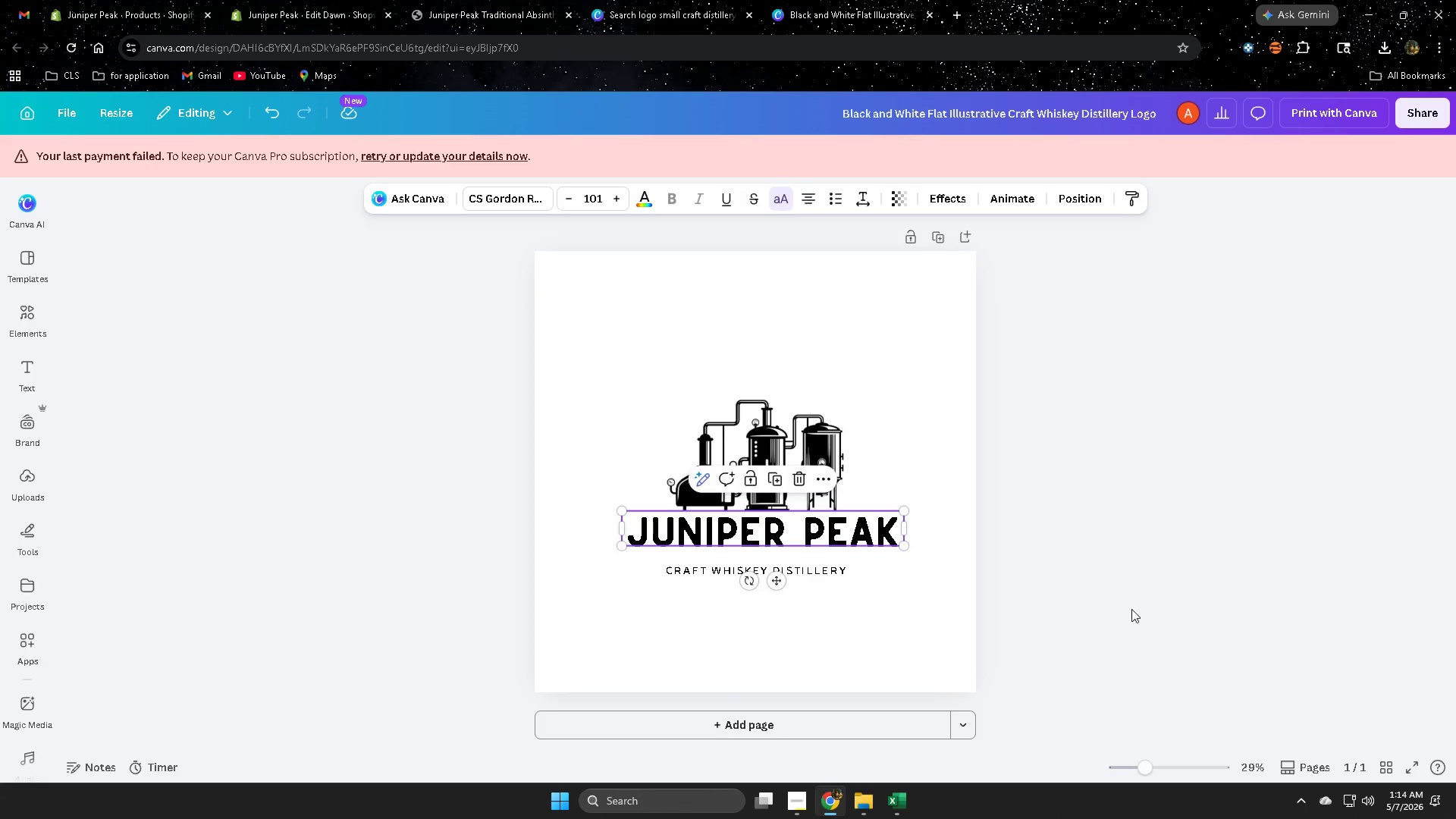 
left_click([1131, 609])
 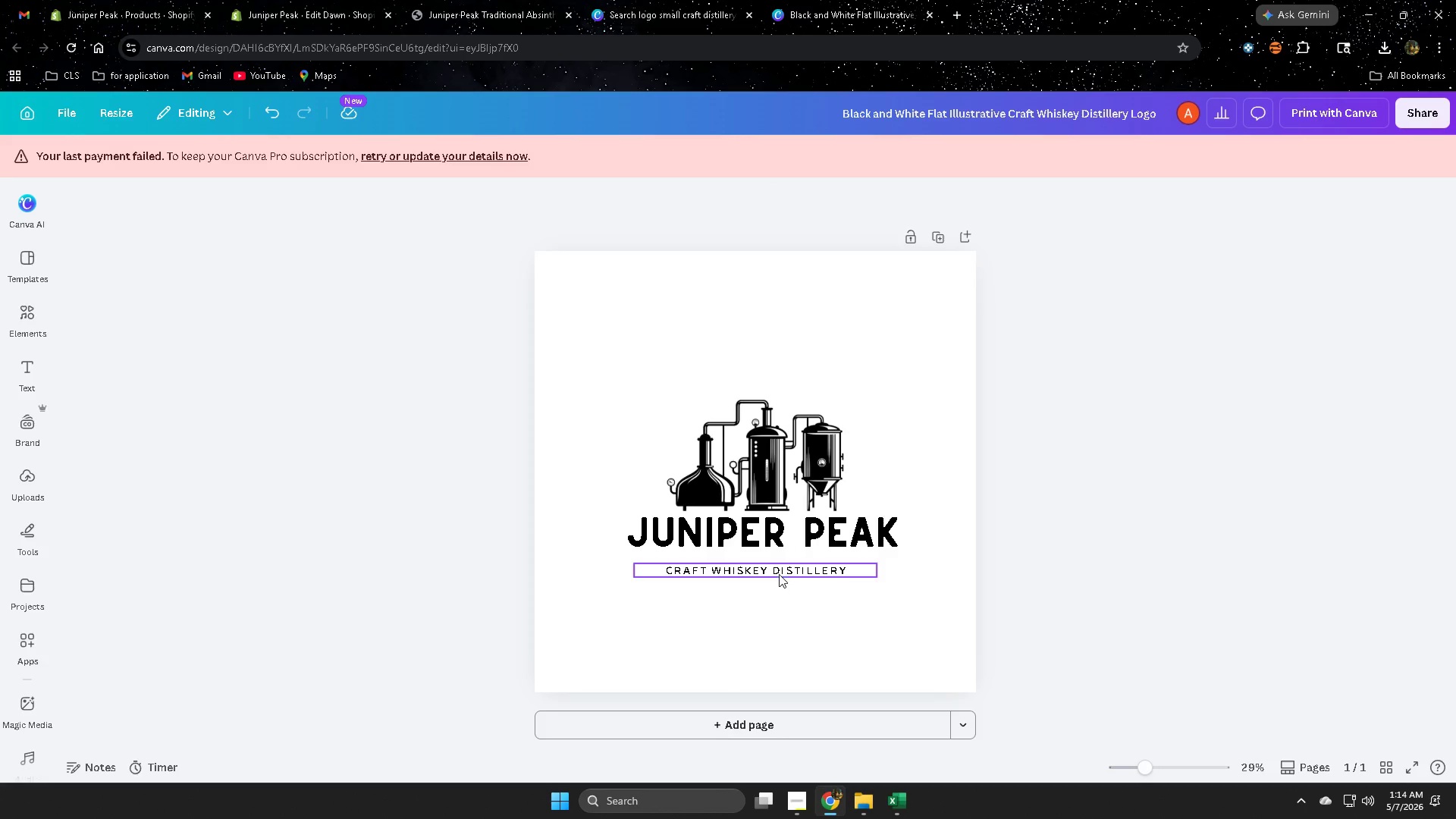 
left_click_drag(start_coordinate=[781, 571], to_coordinate=[793, 559])
 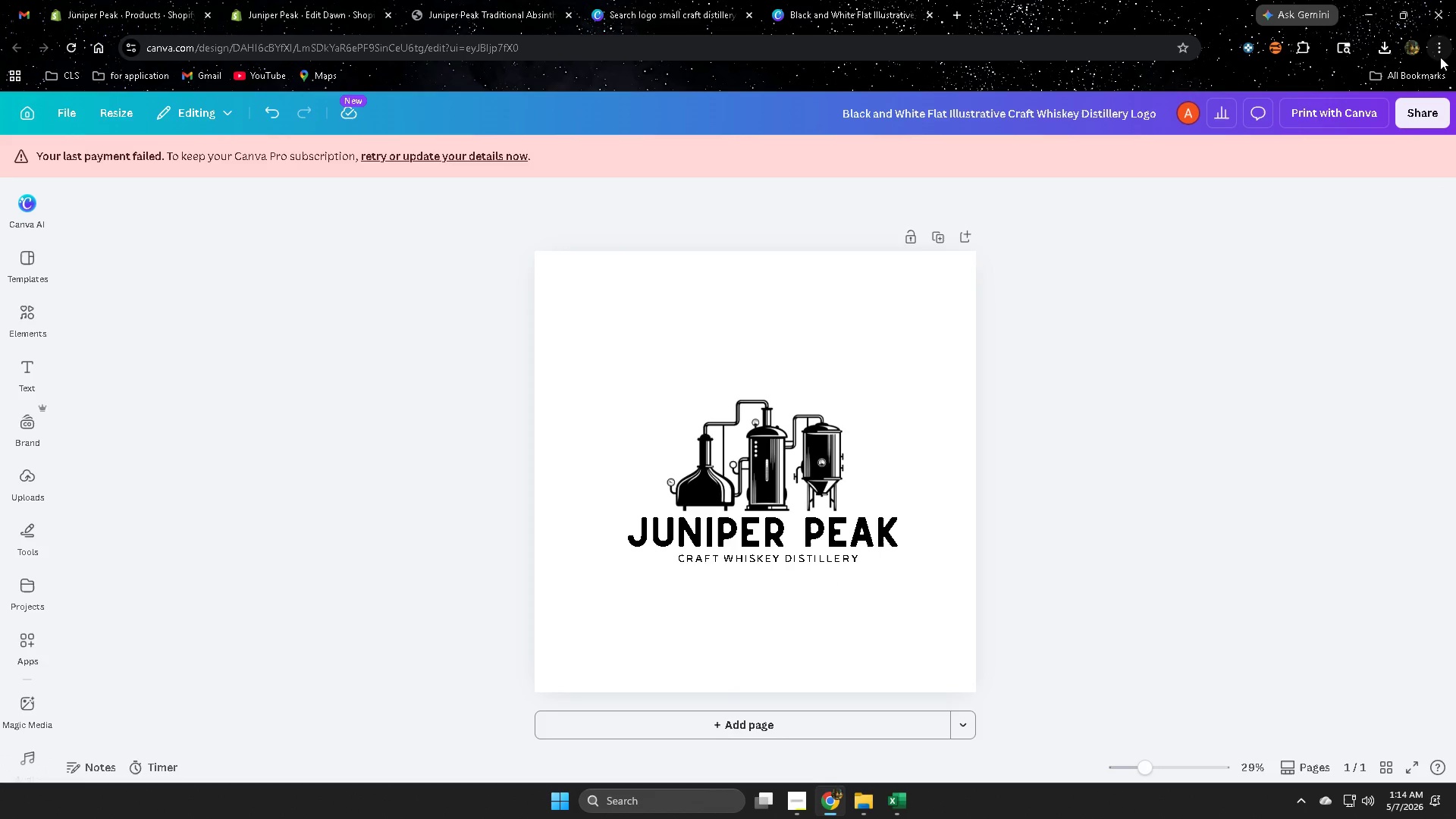 
left_click([1431, 119])
 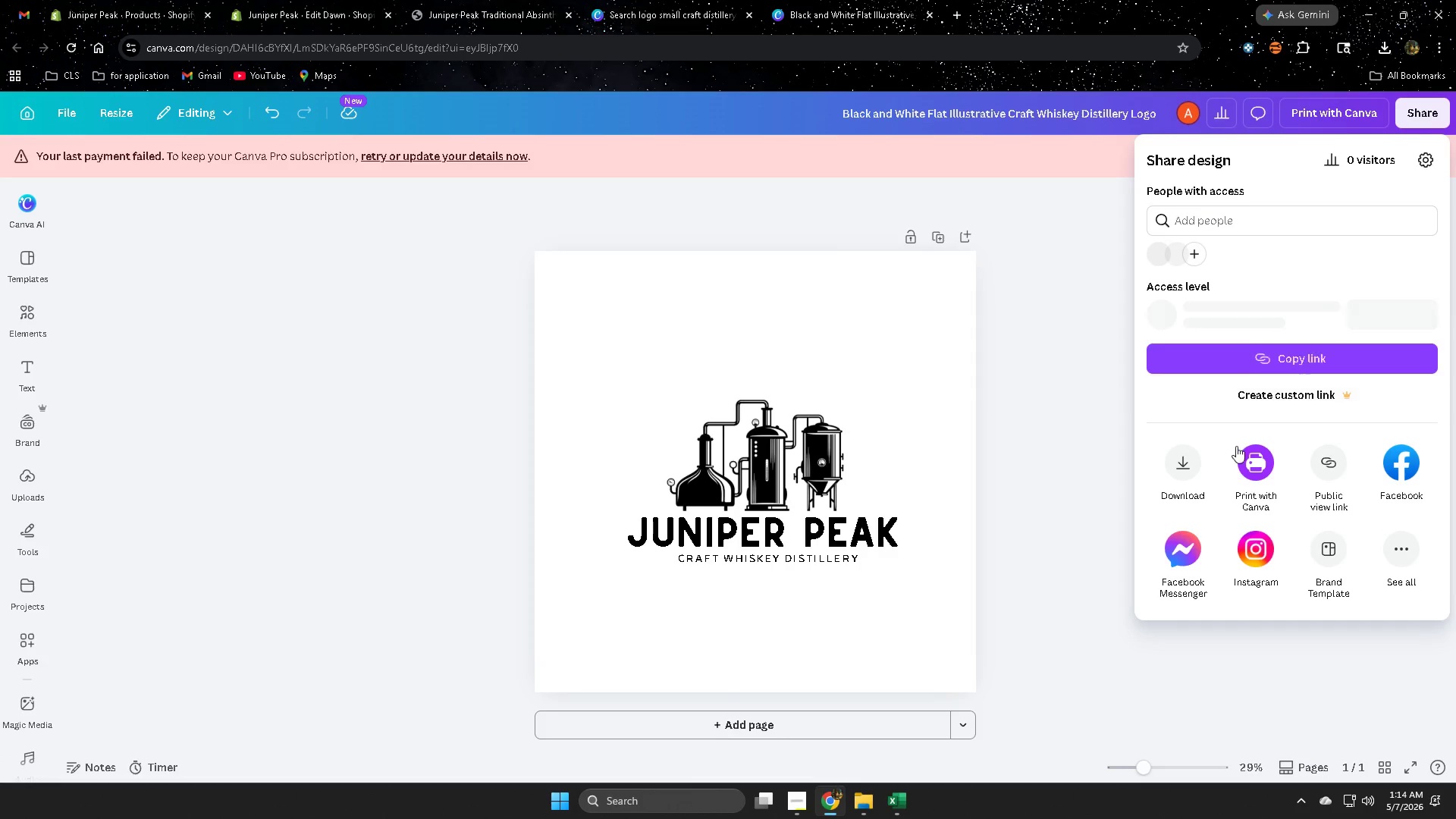 
left_click([1194, 471])
 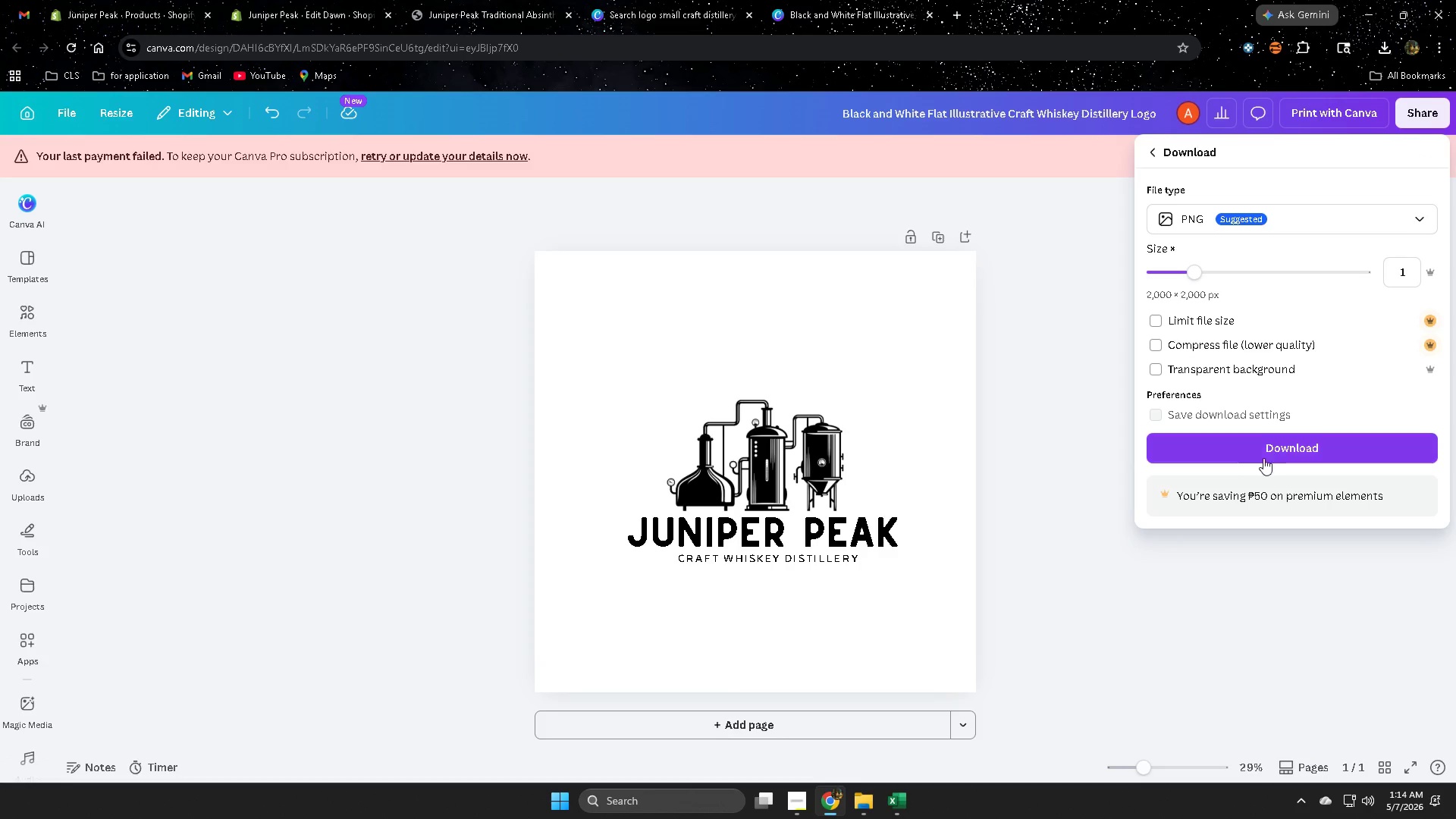 
left_click([1276, 447])
 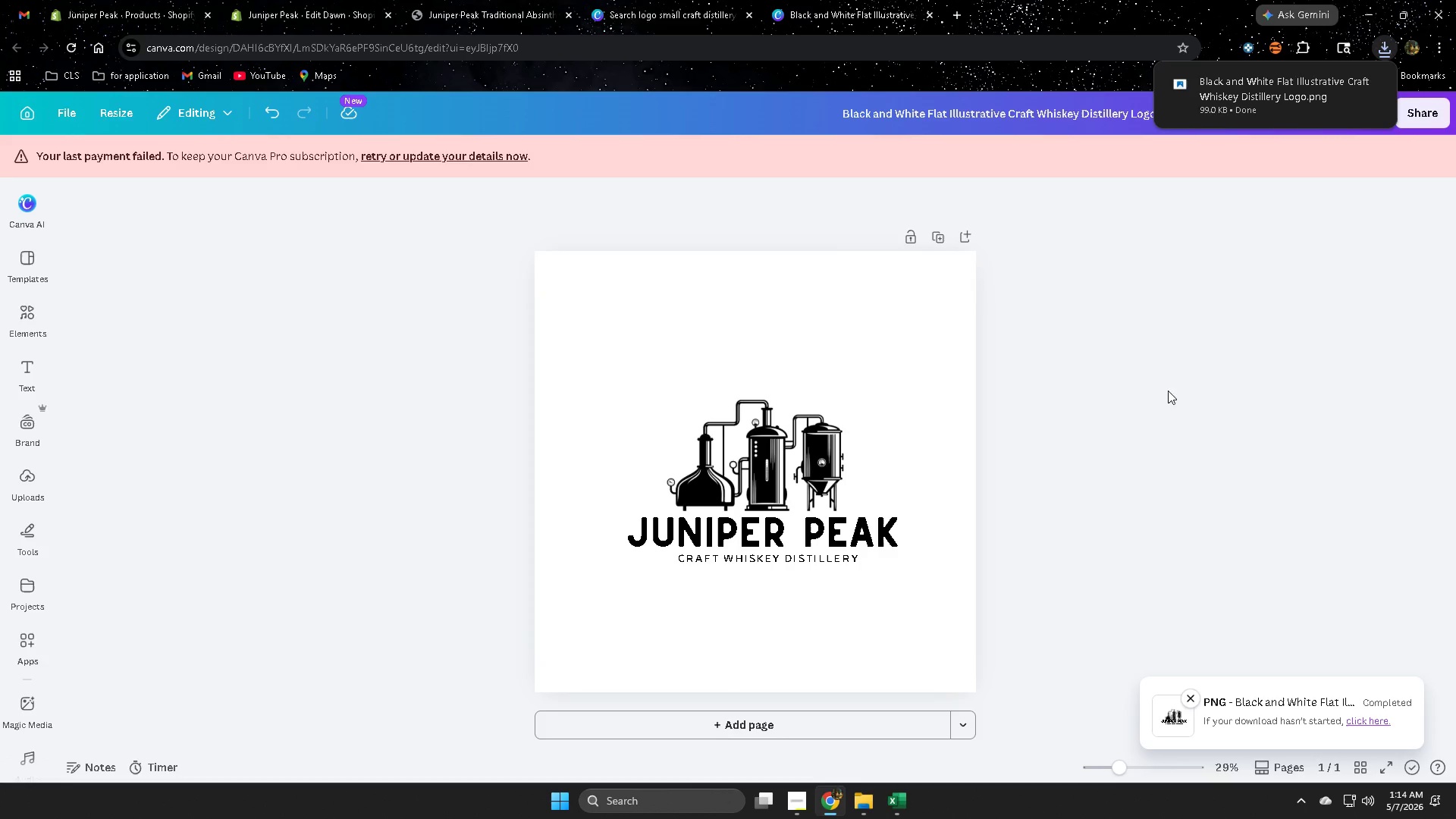 
wait(6.86)
 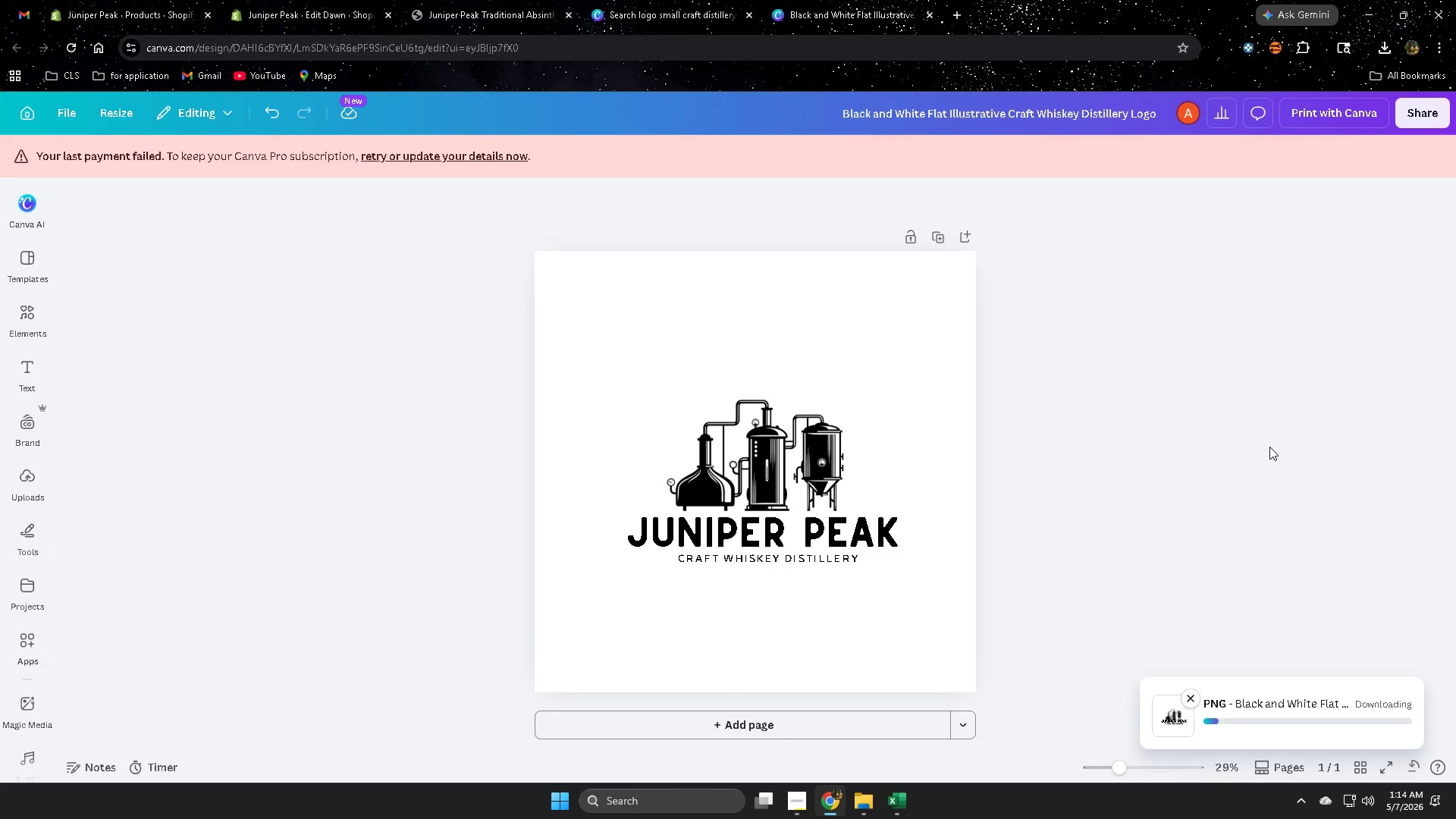 
left_click([321, 2])
 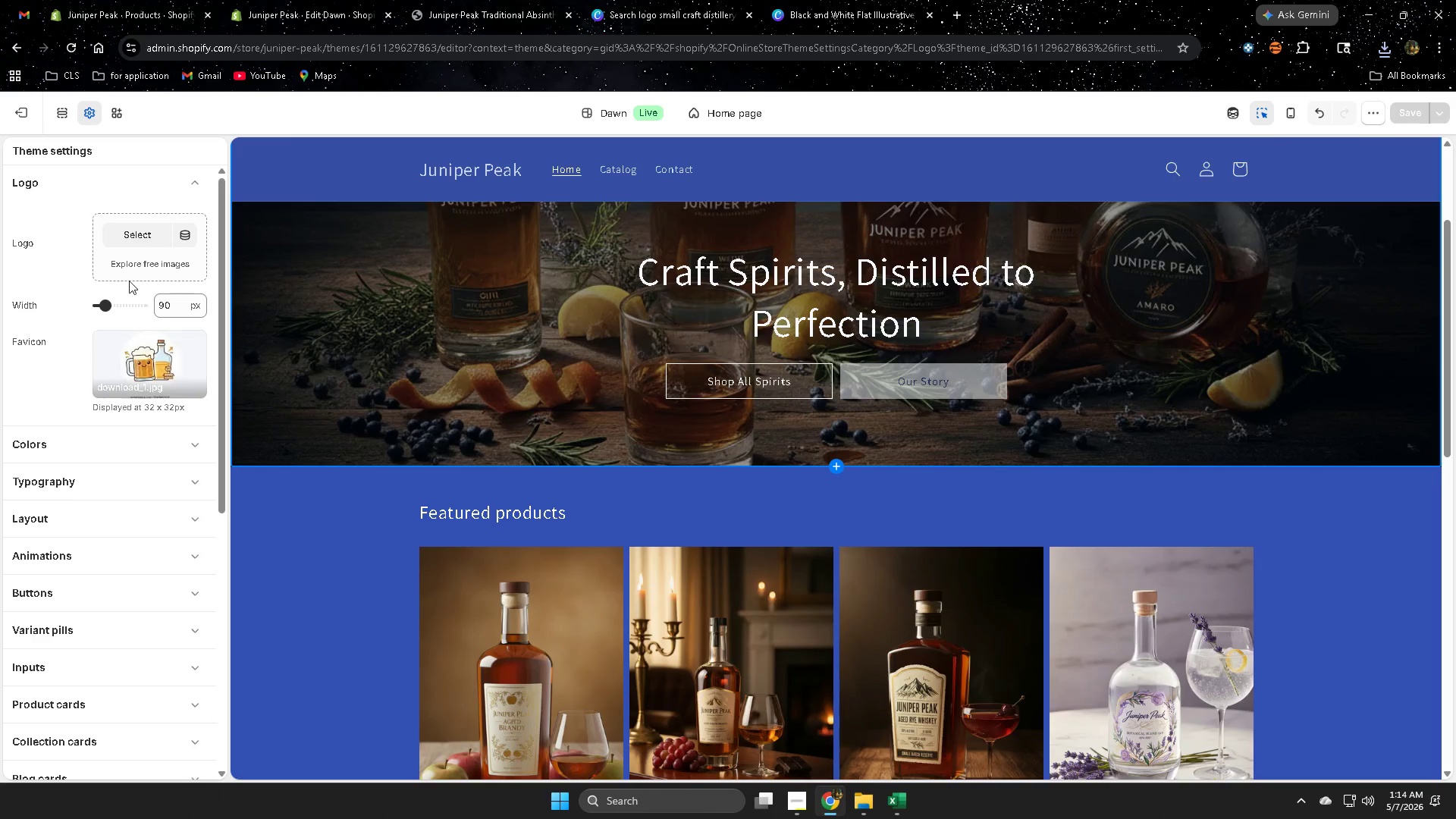 
left_click([152, 237])
 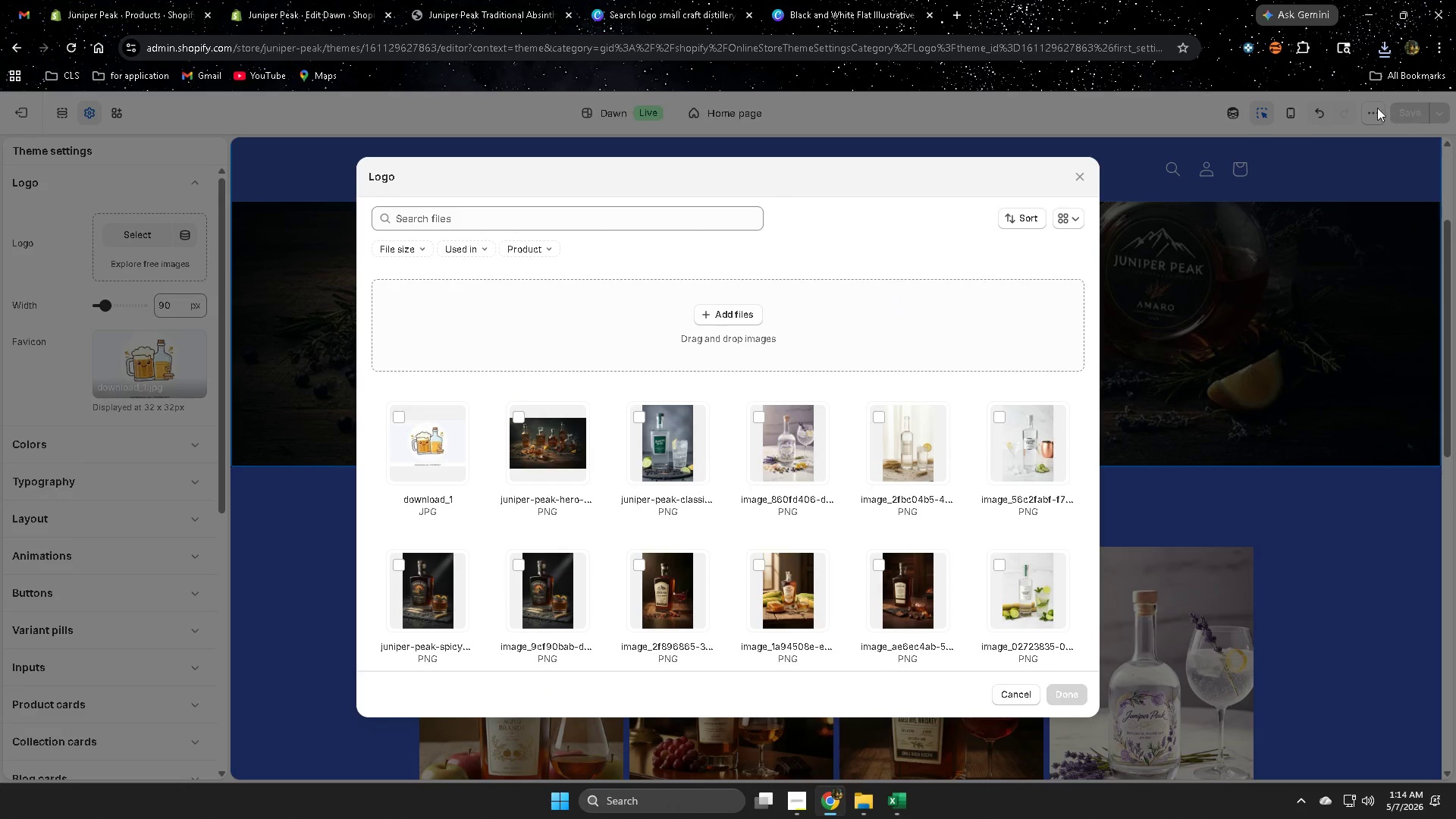 
left_click([1379, 52])
 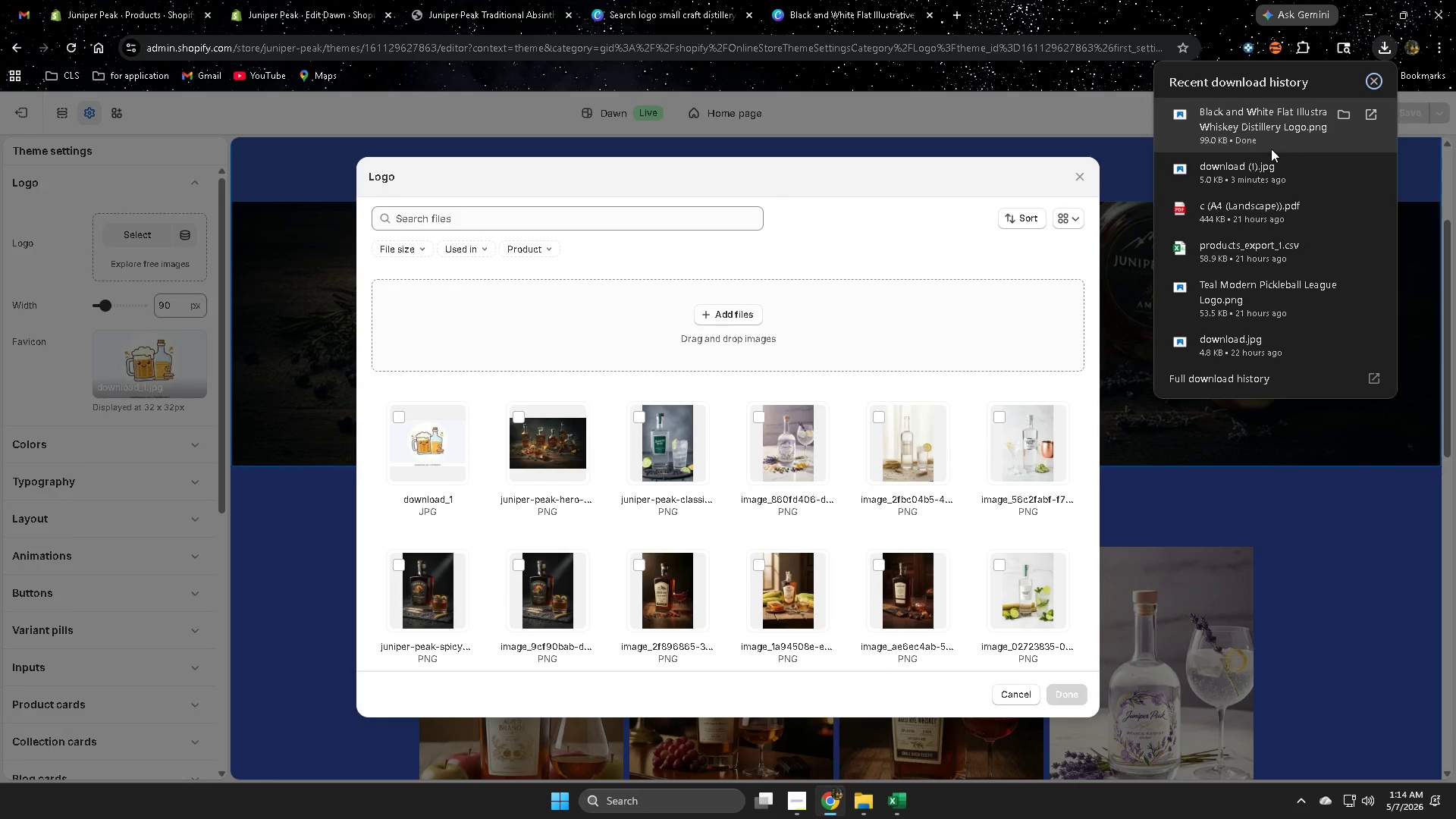 
left_click_drag(start_coordinate=[1257, 121], to_coordinate=[718, 346])
 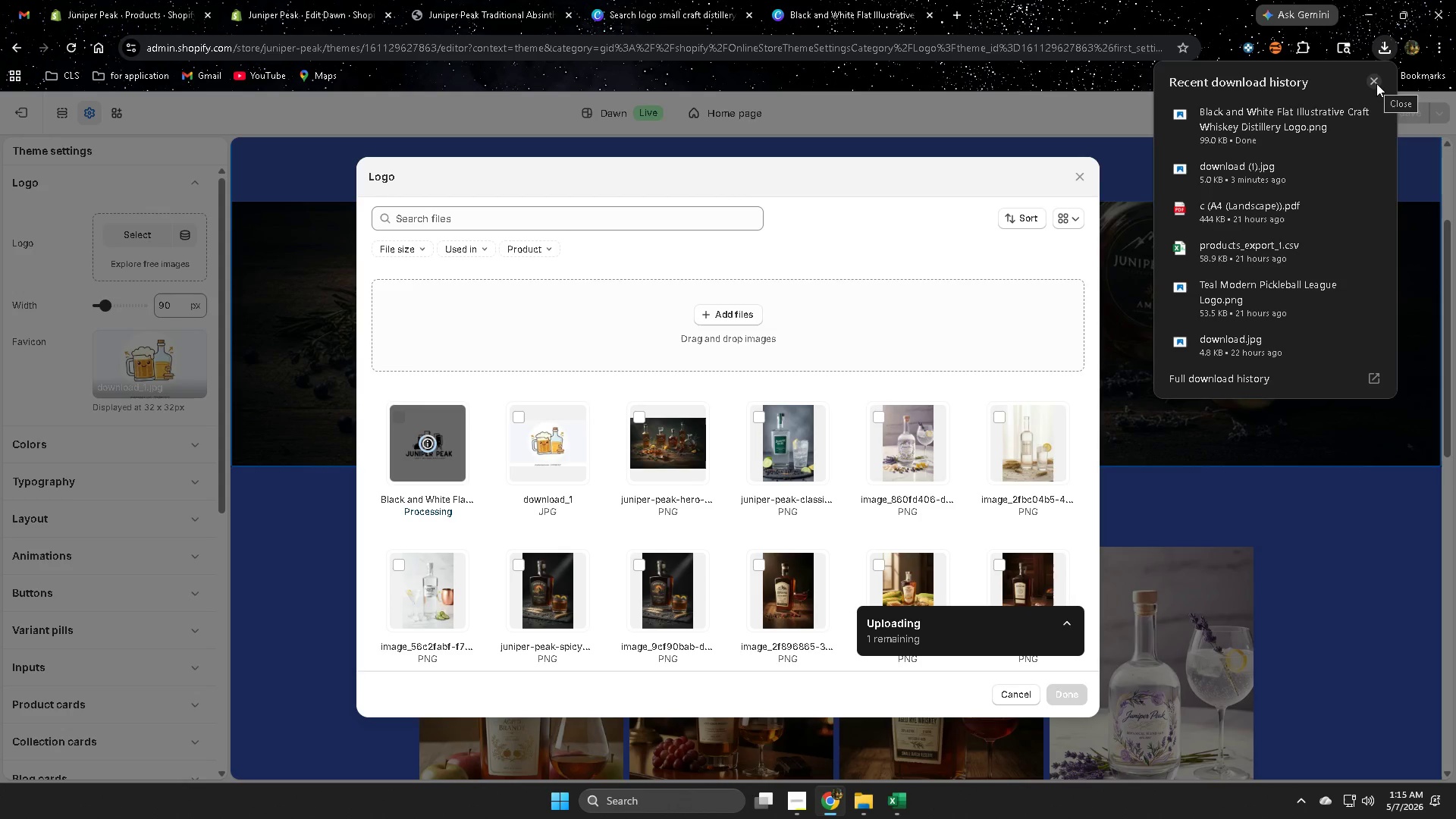 
wait(7.27)
 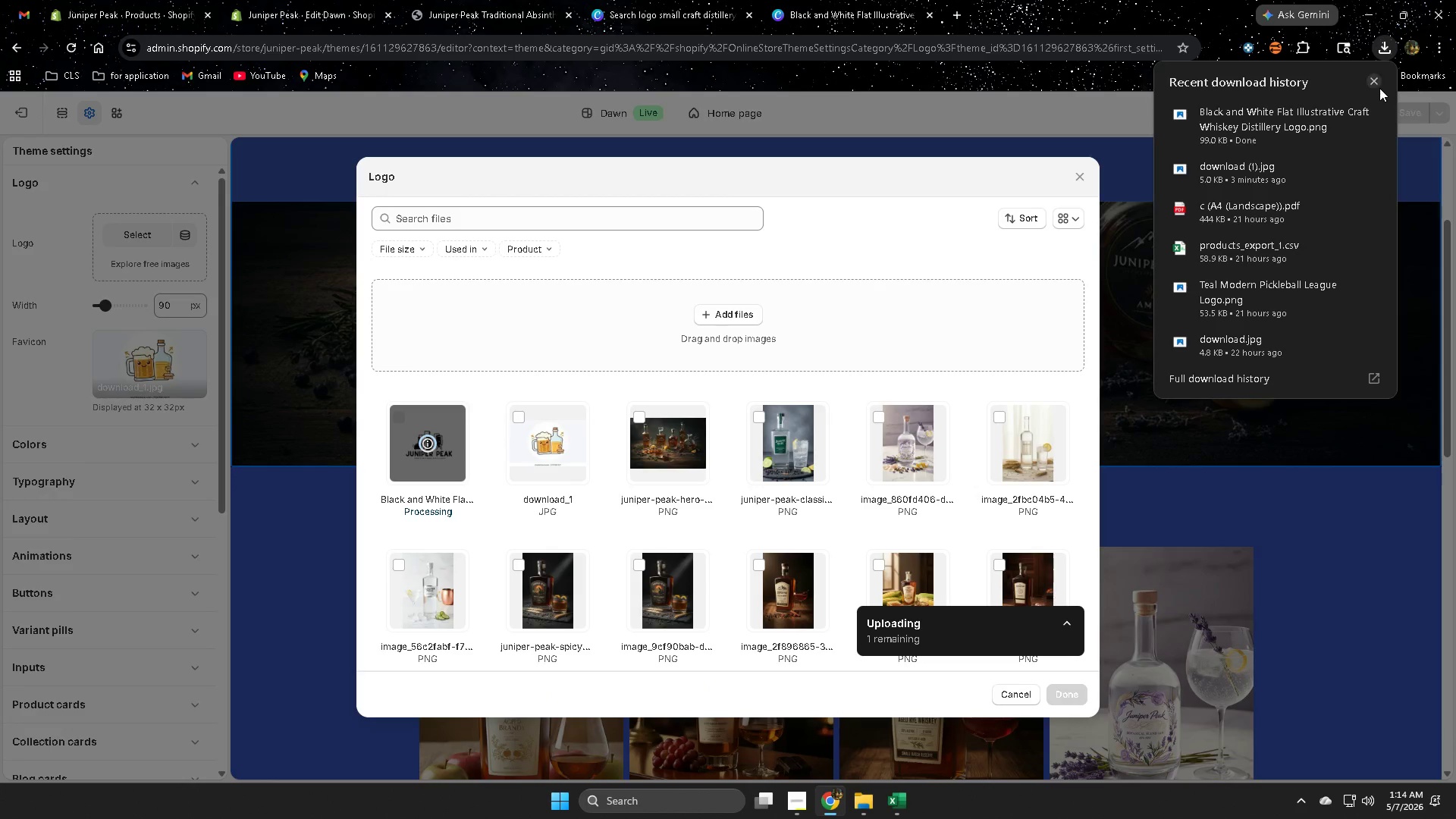 
left_click([1376, 83])
 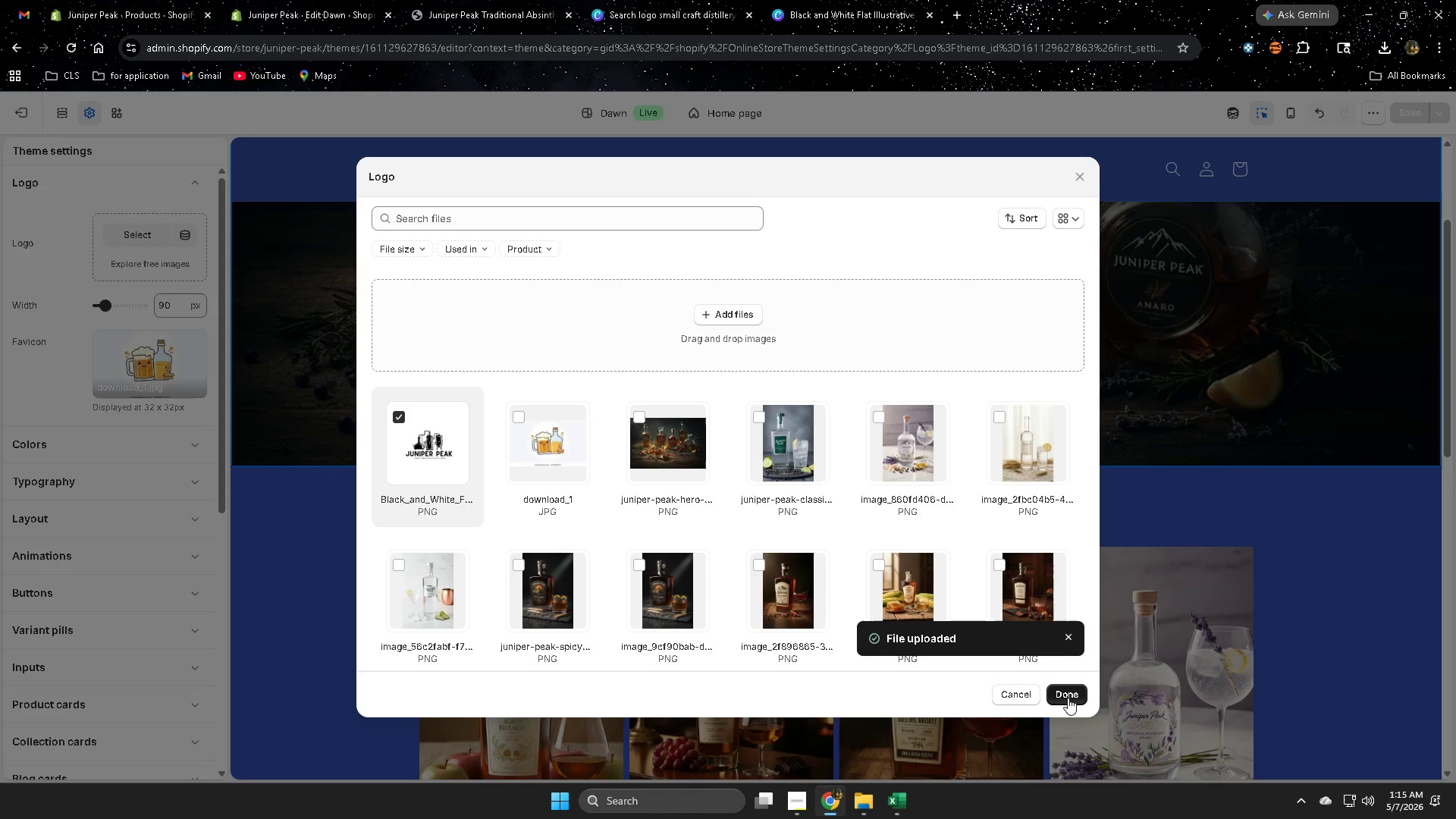 
wait(5.55)
 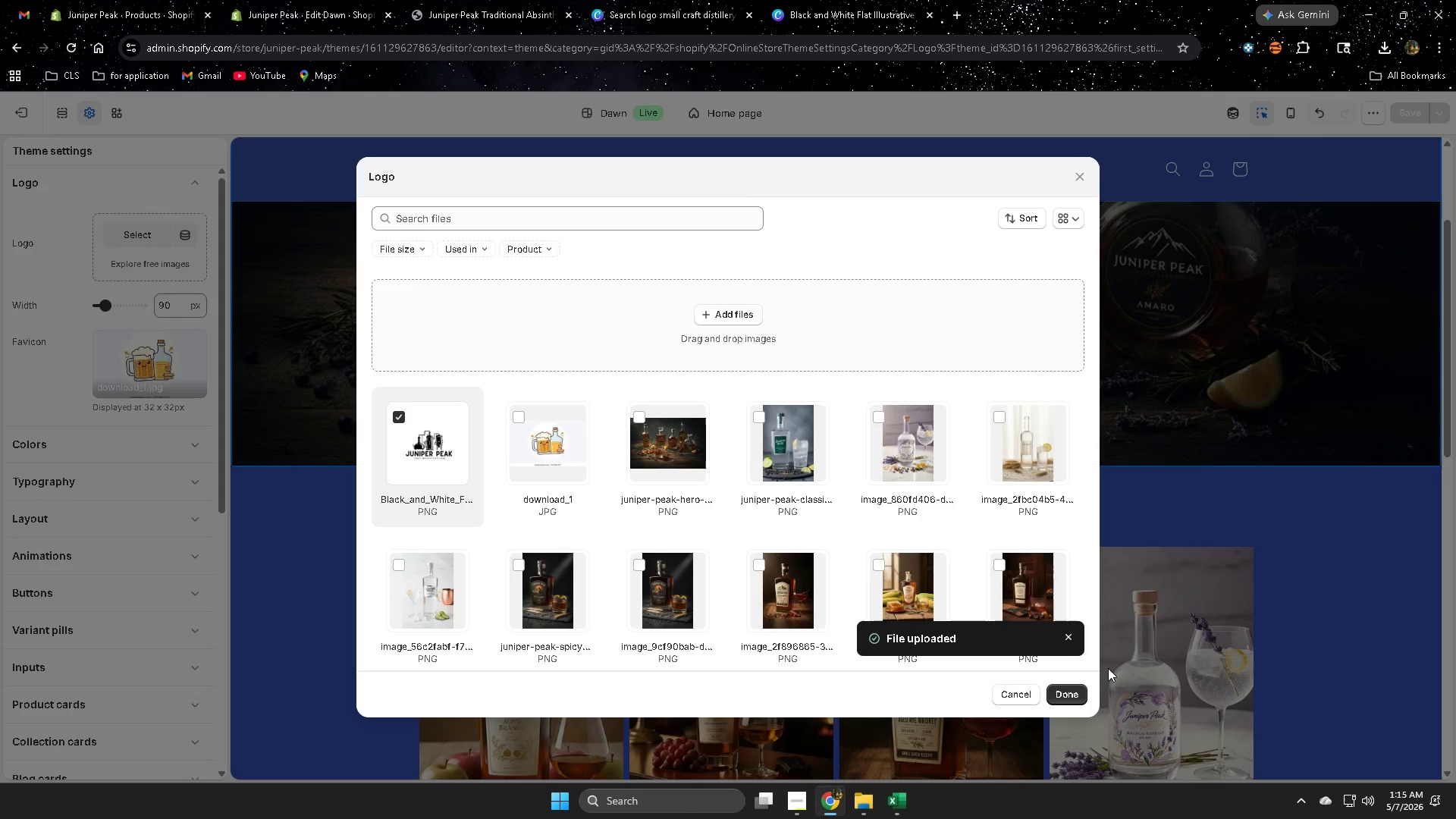 
left_click([1068, 698])
 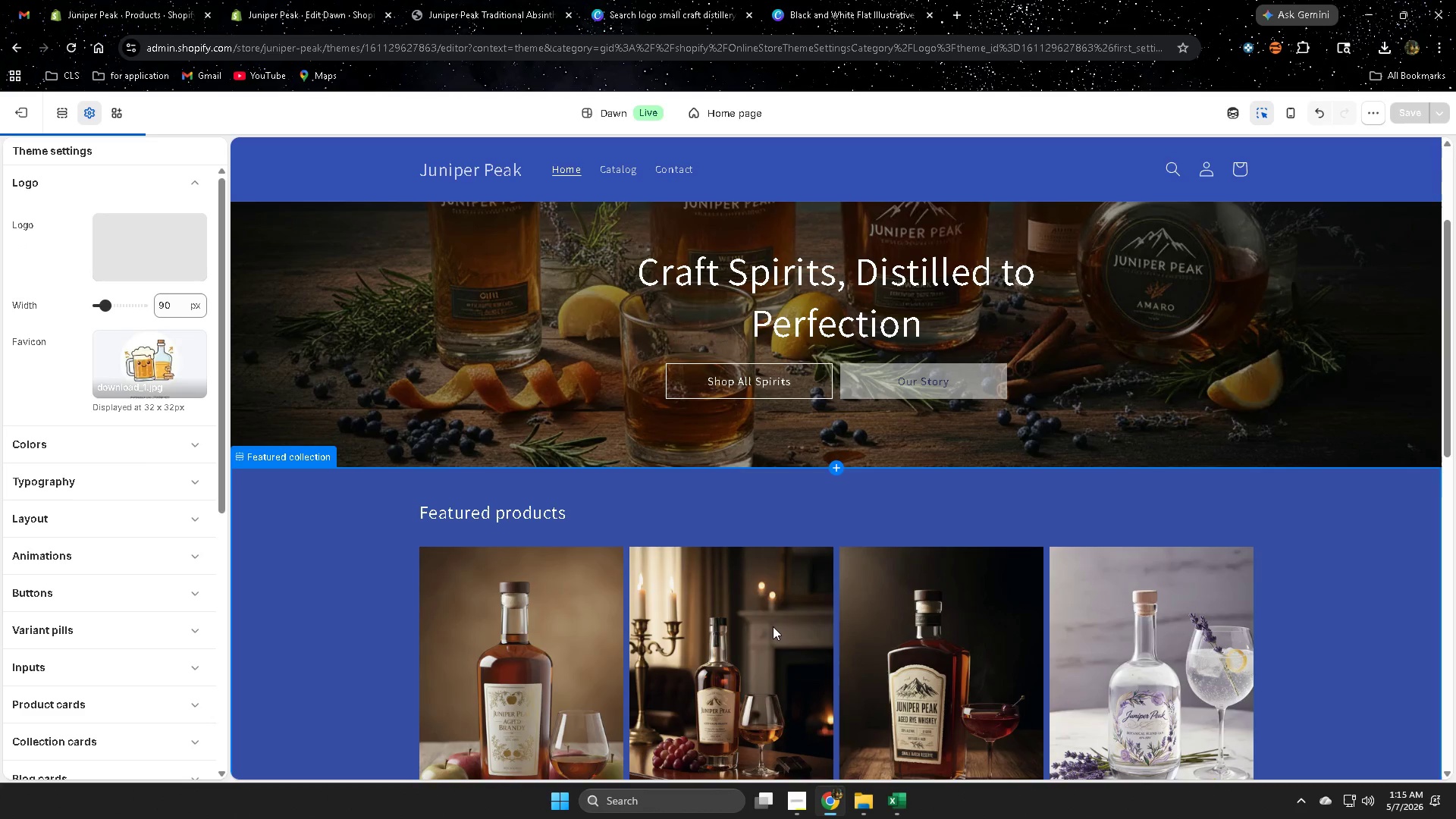 
scroll: coordinate [770, 625], scroll_direction: up, amount: 5.0
 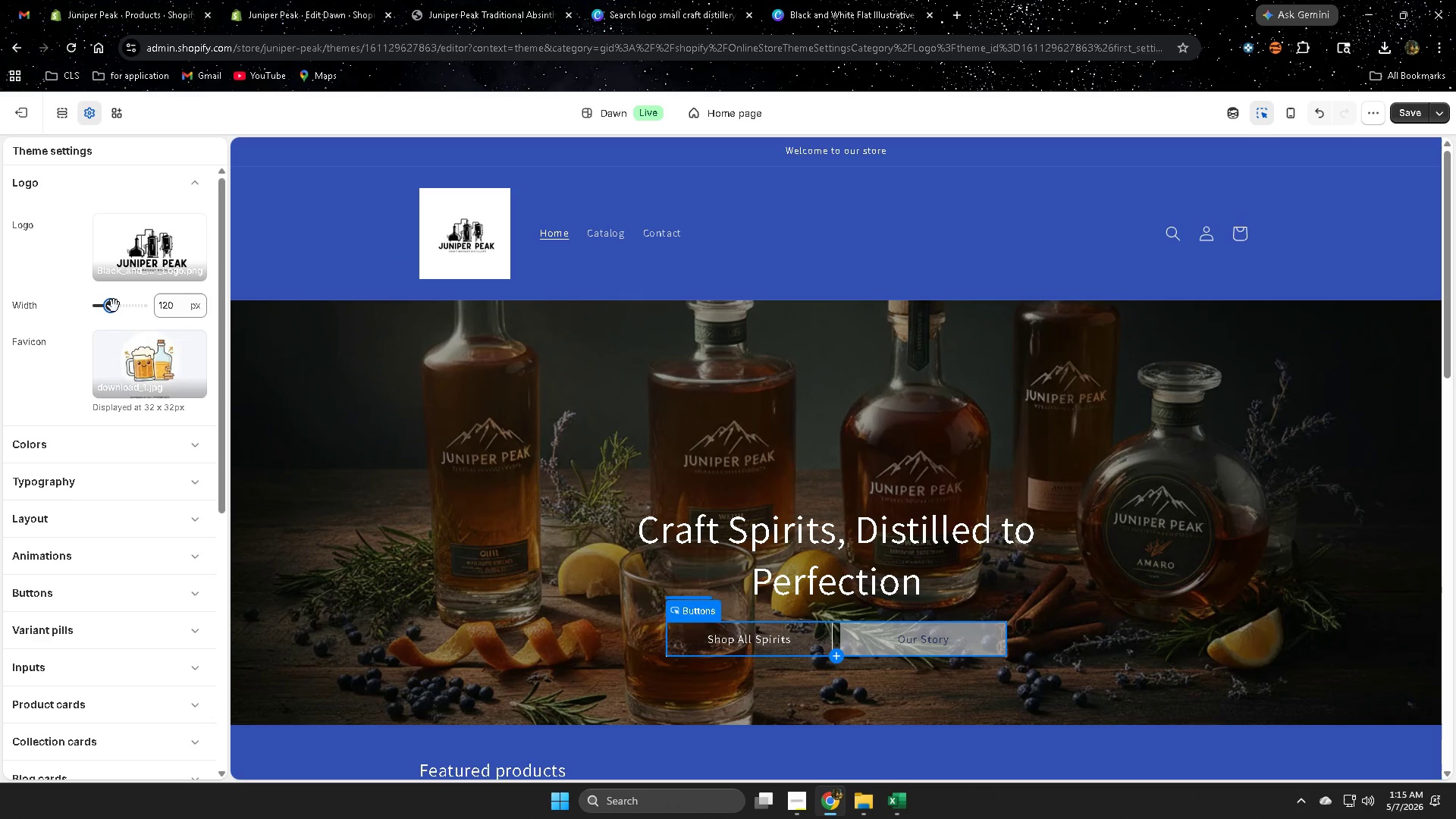 
wait(10.98)
 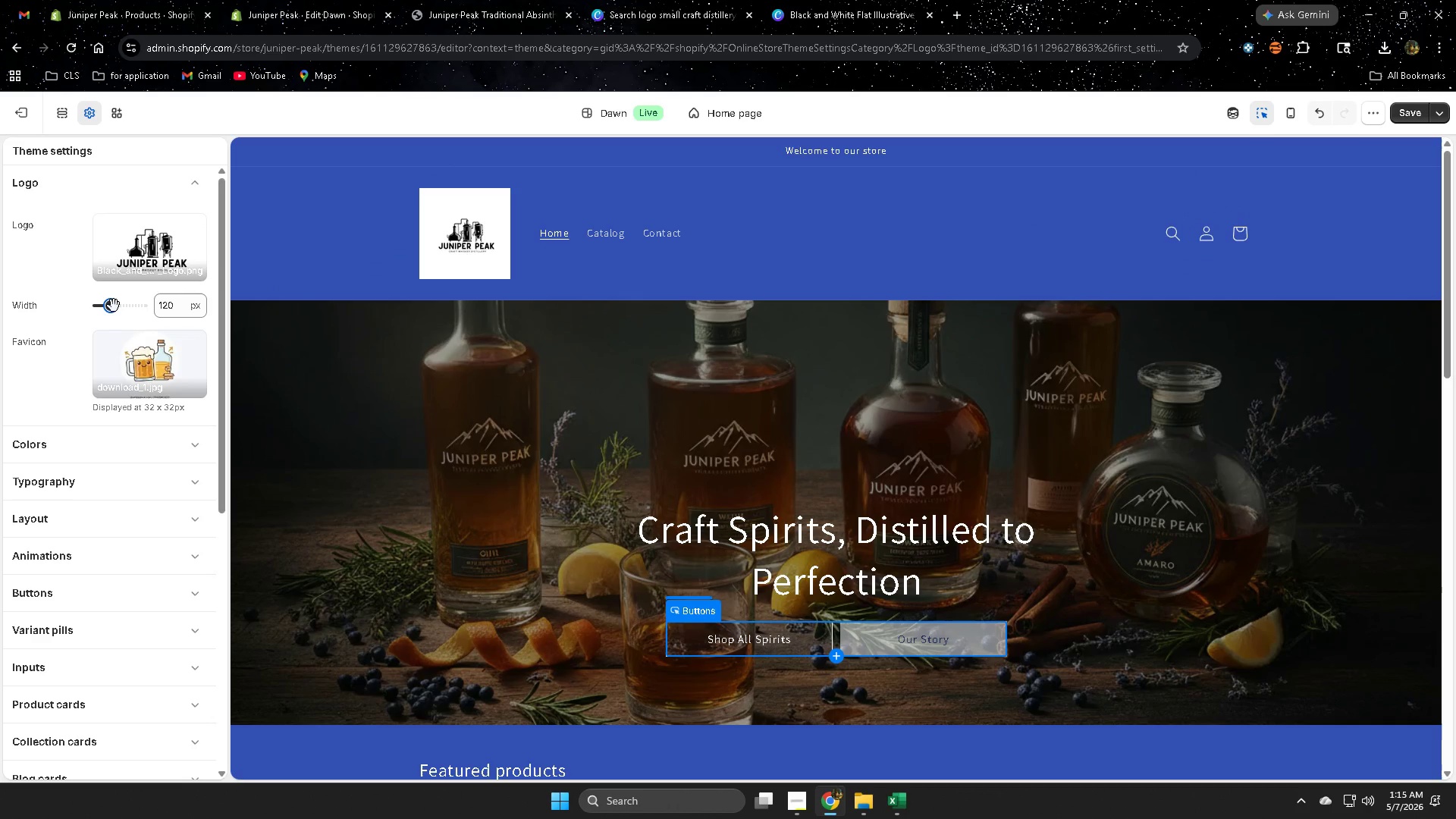 
left_click([1401, 111])
 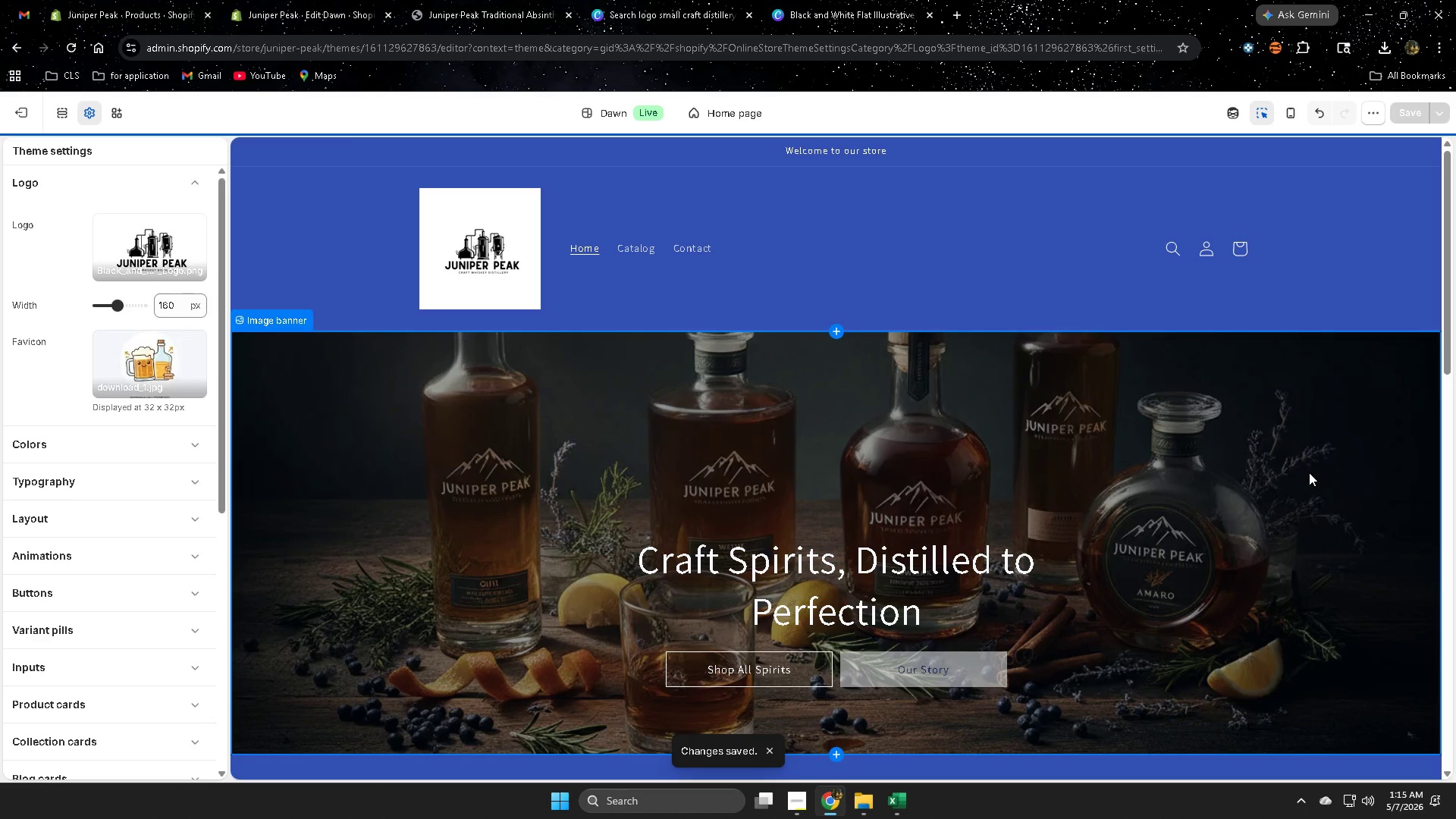 
scroll: coordinate [1304, 470], scroll_direction: down, amount: 20.0
 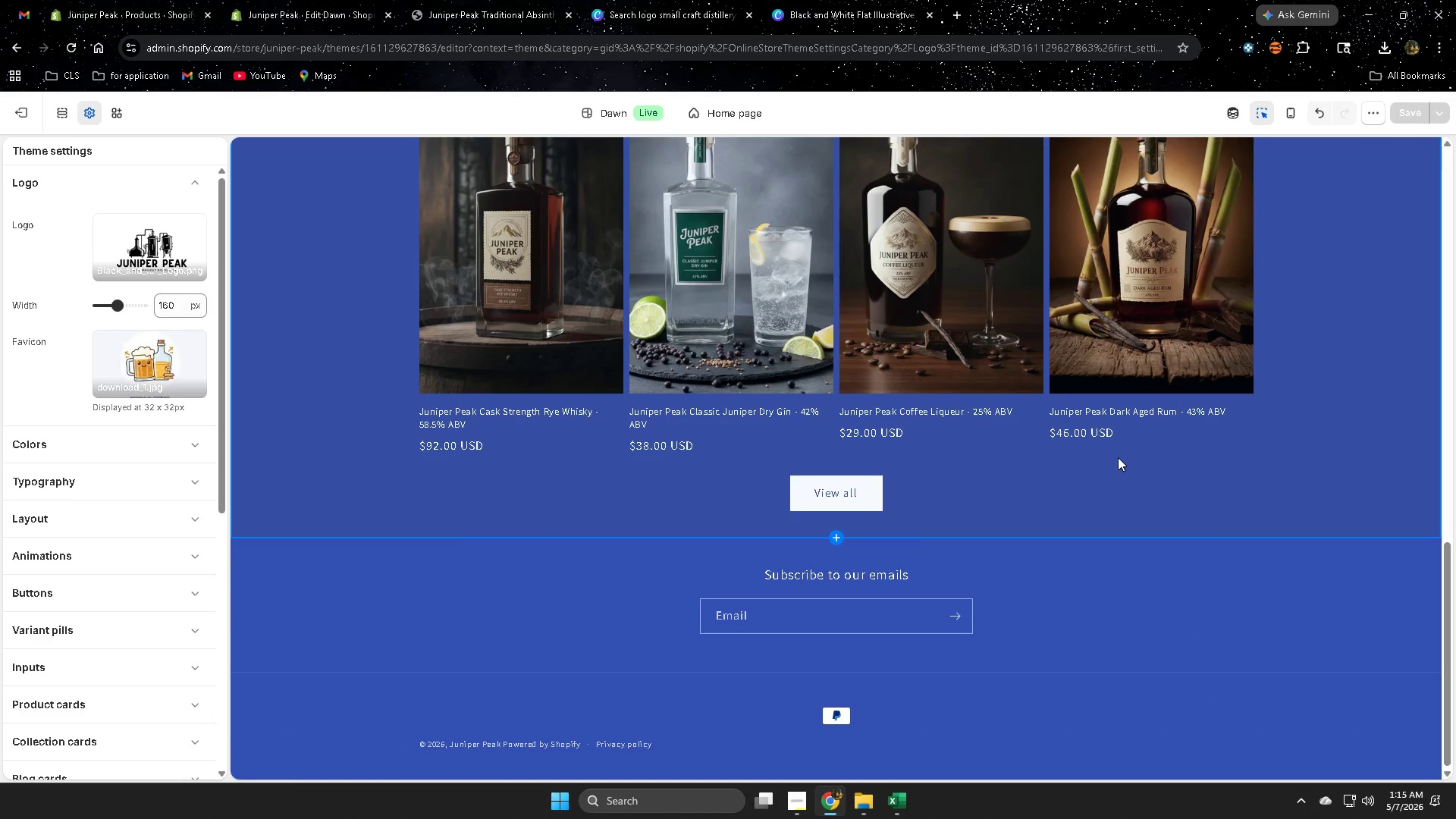 
scroll: coordinate [1163, 466], scroll_direction: up, amount: 11.0
 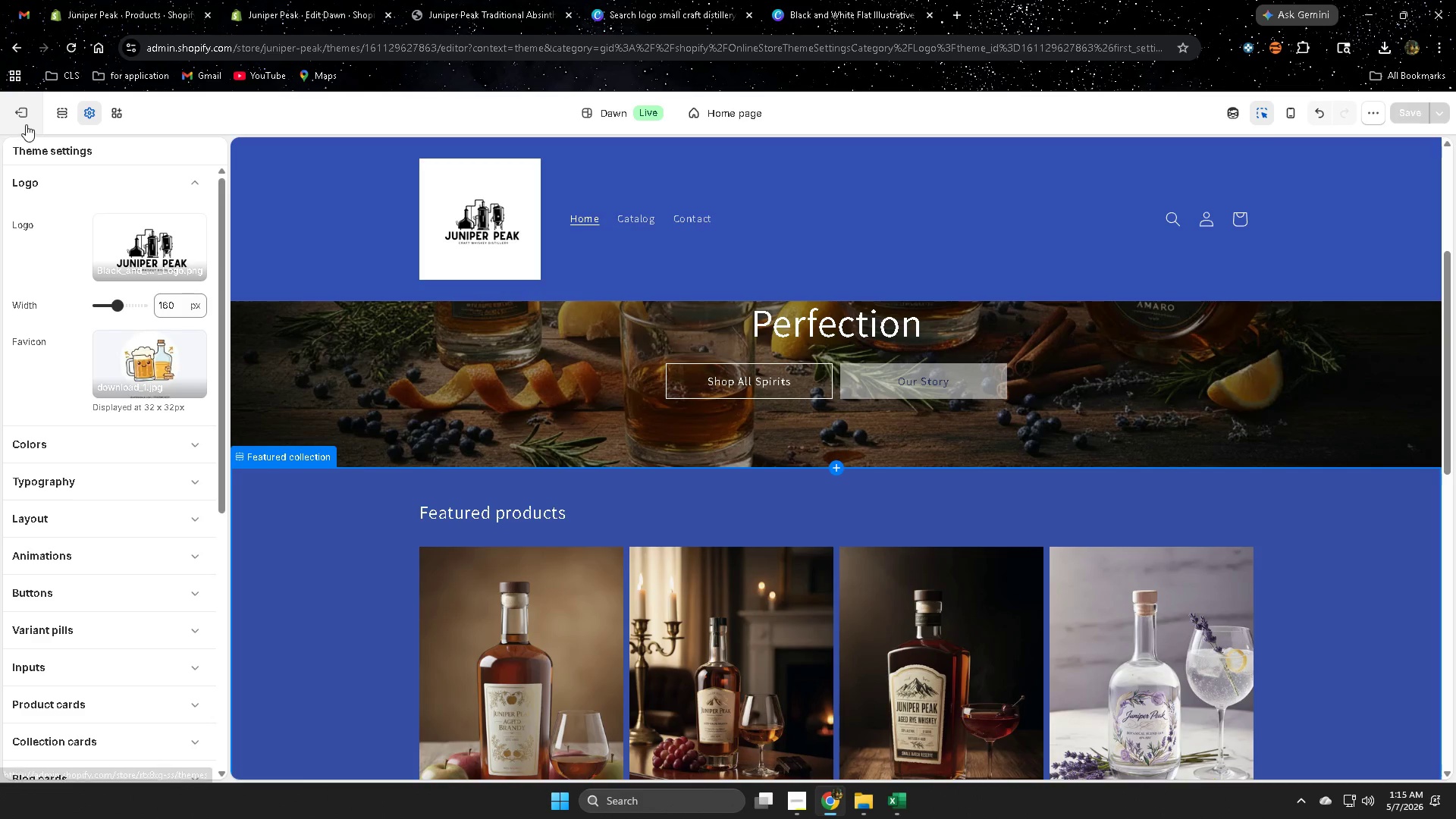 
left_click([840, 0])
 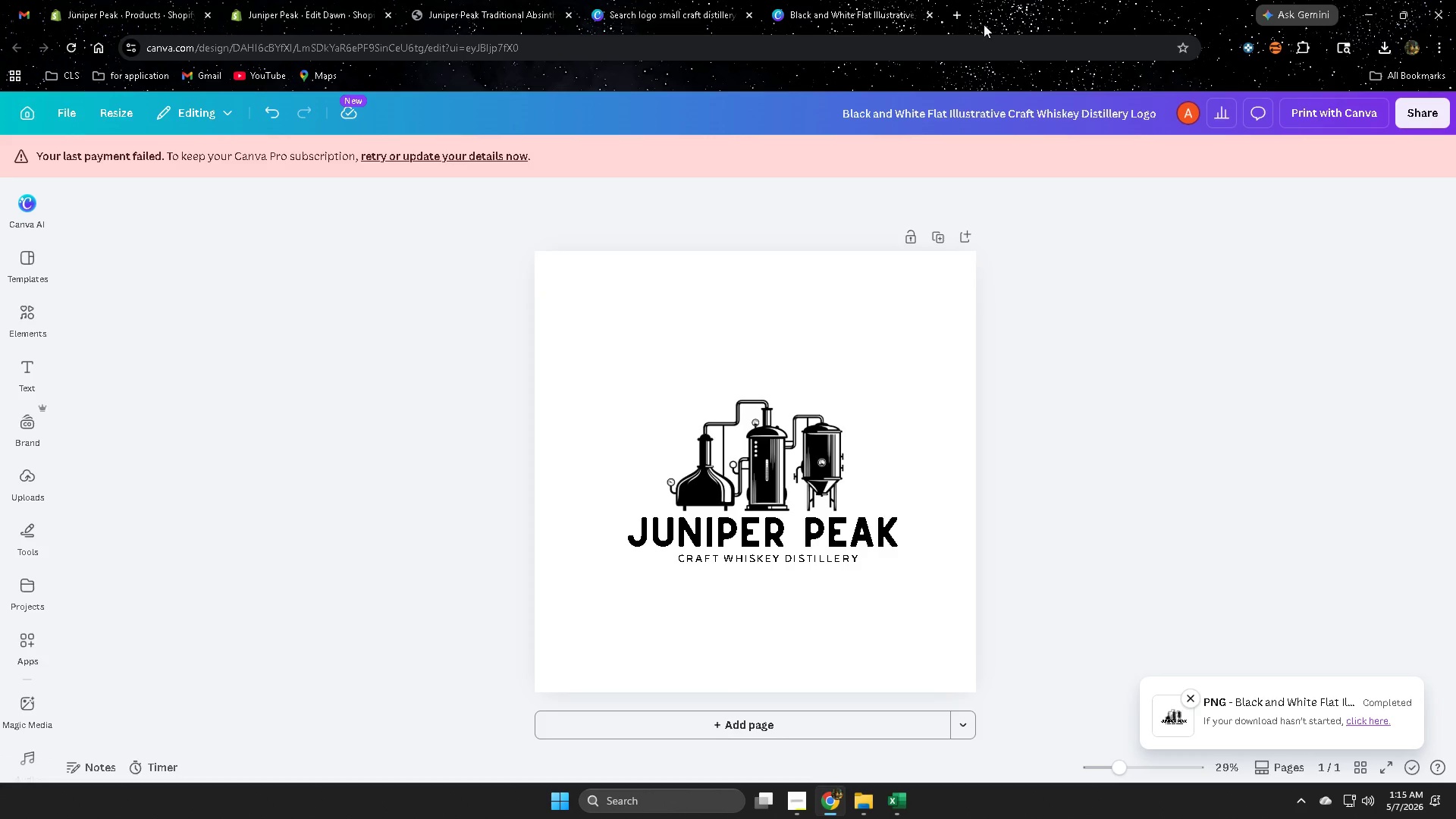 
key(Control+W)
 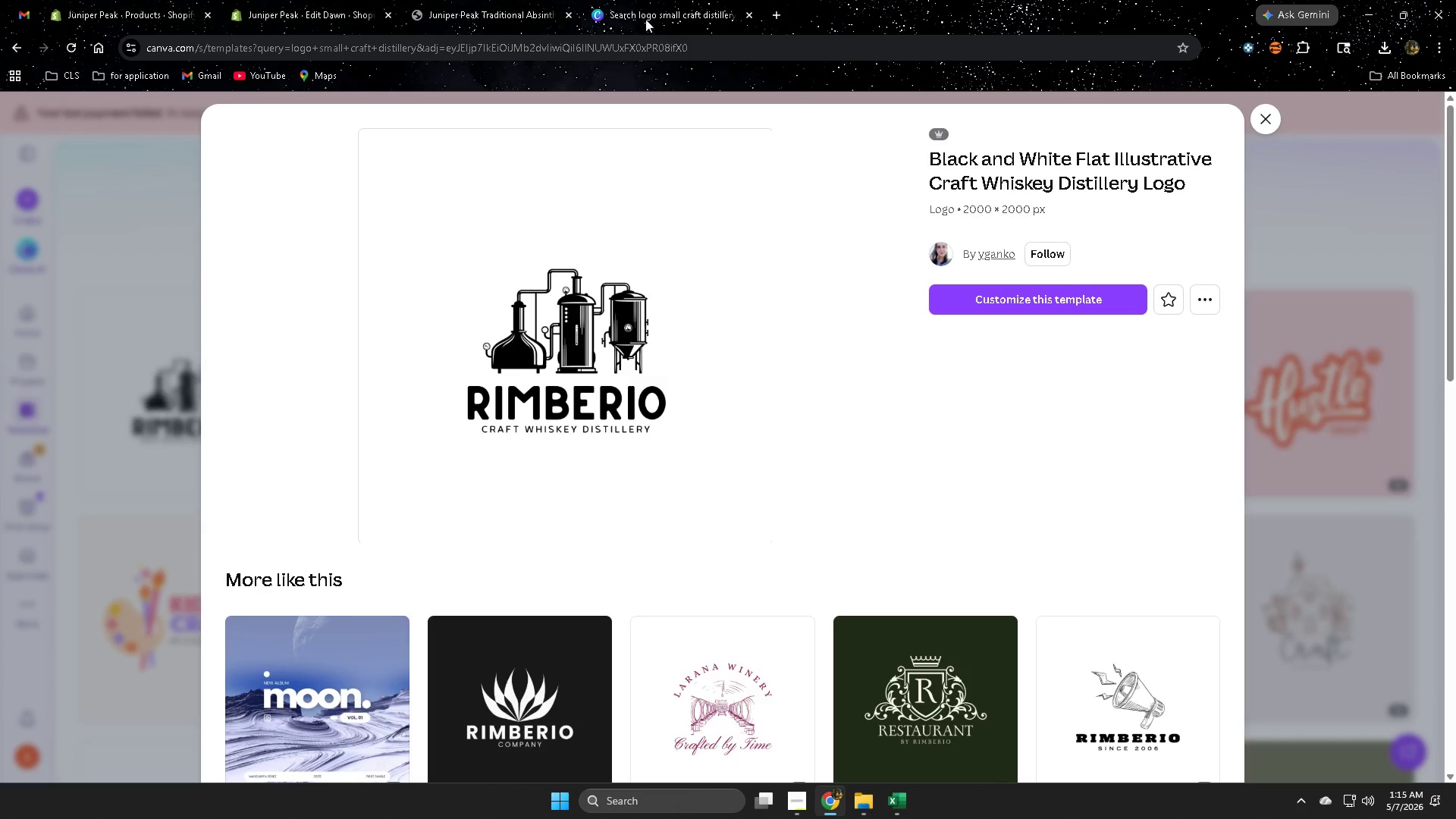 
left_click([635, 2])
 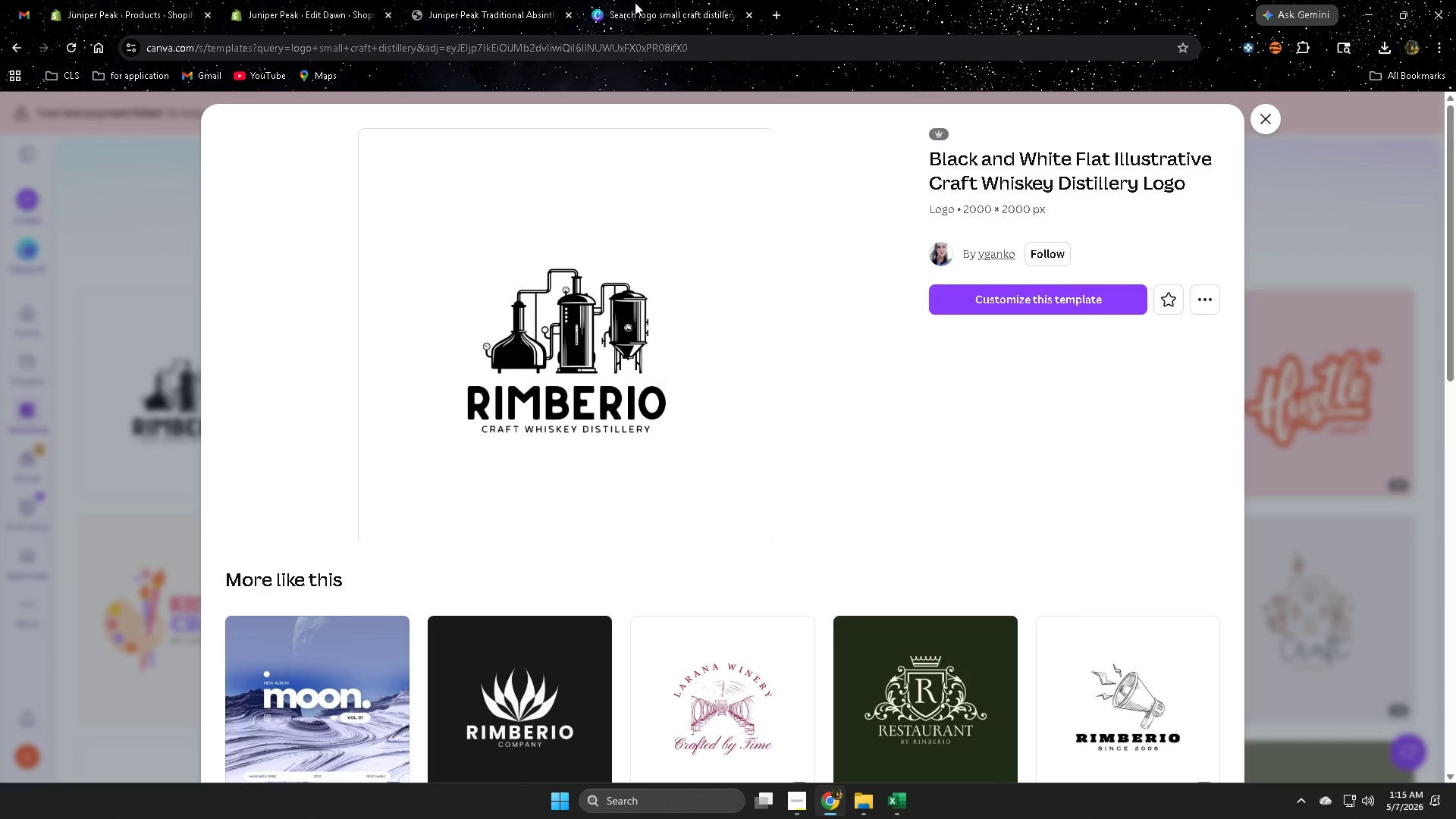 
key(Control+W)
 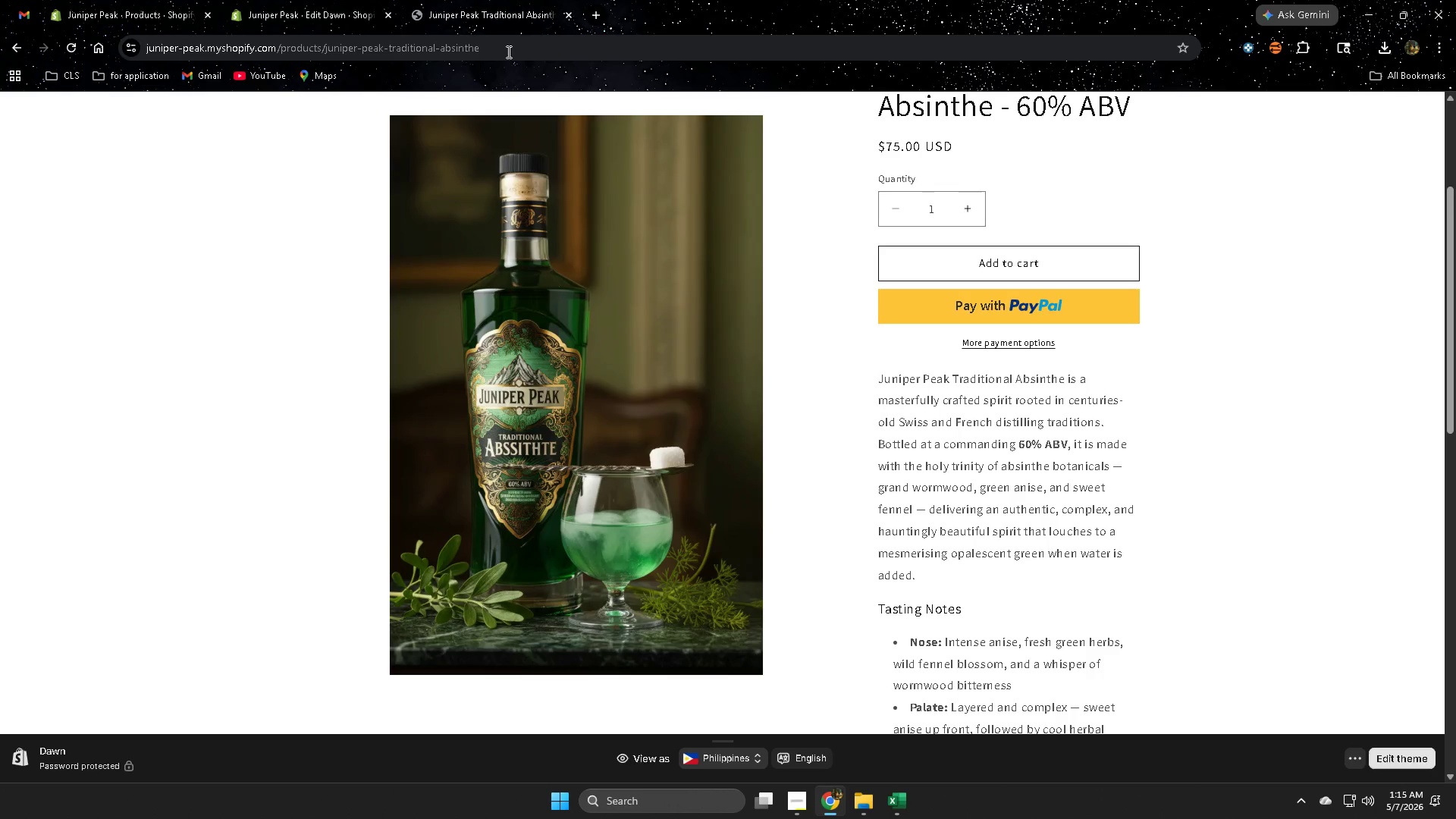 
scroll: coordinate [678, 428], scroll_direction: up, amount: 5.0
 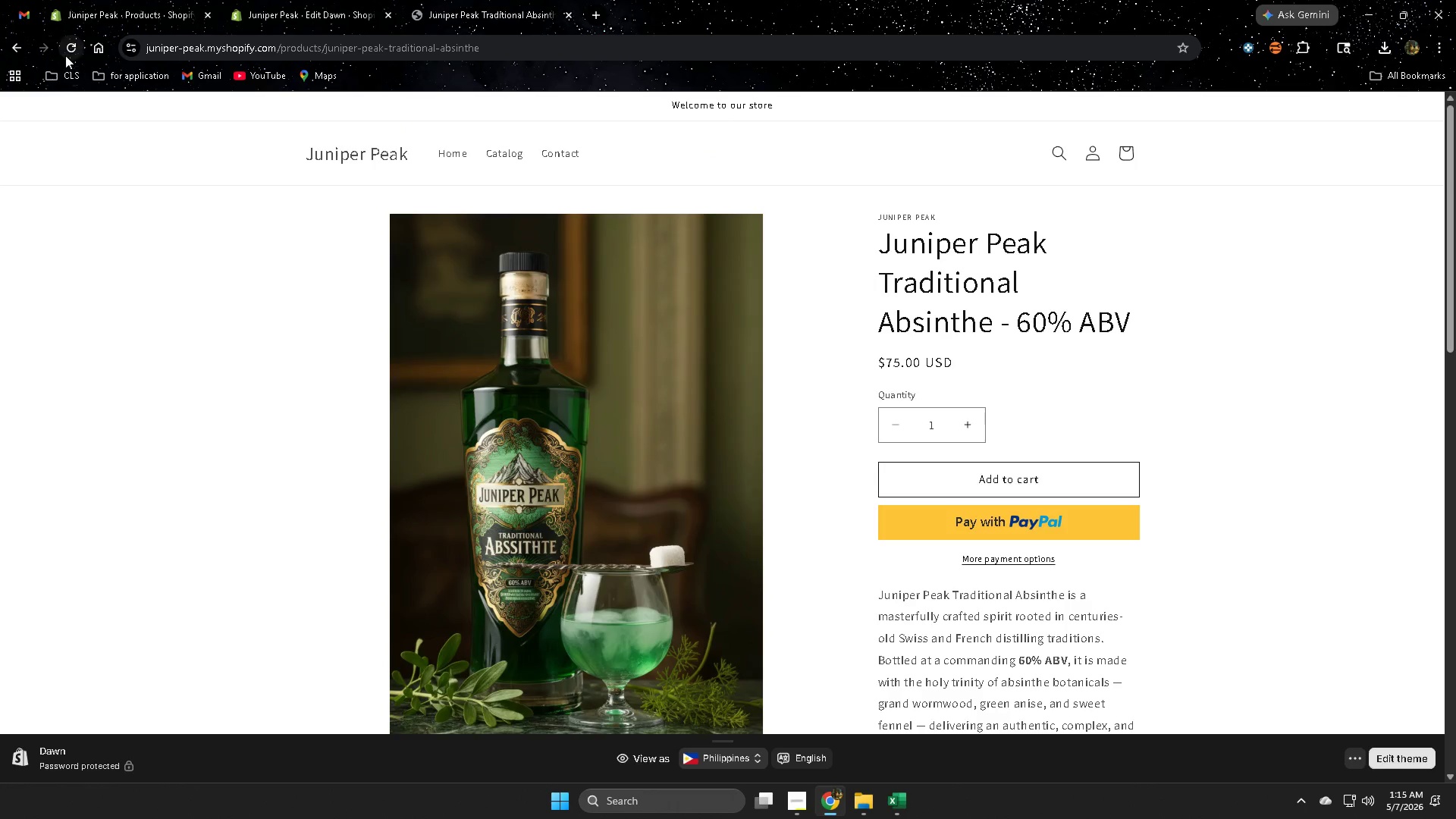 
left_click([67, 50])
 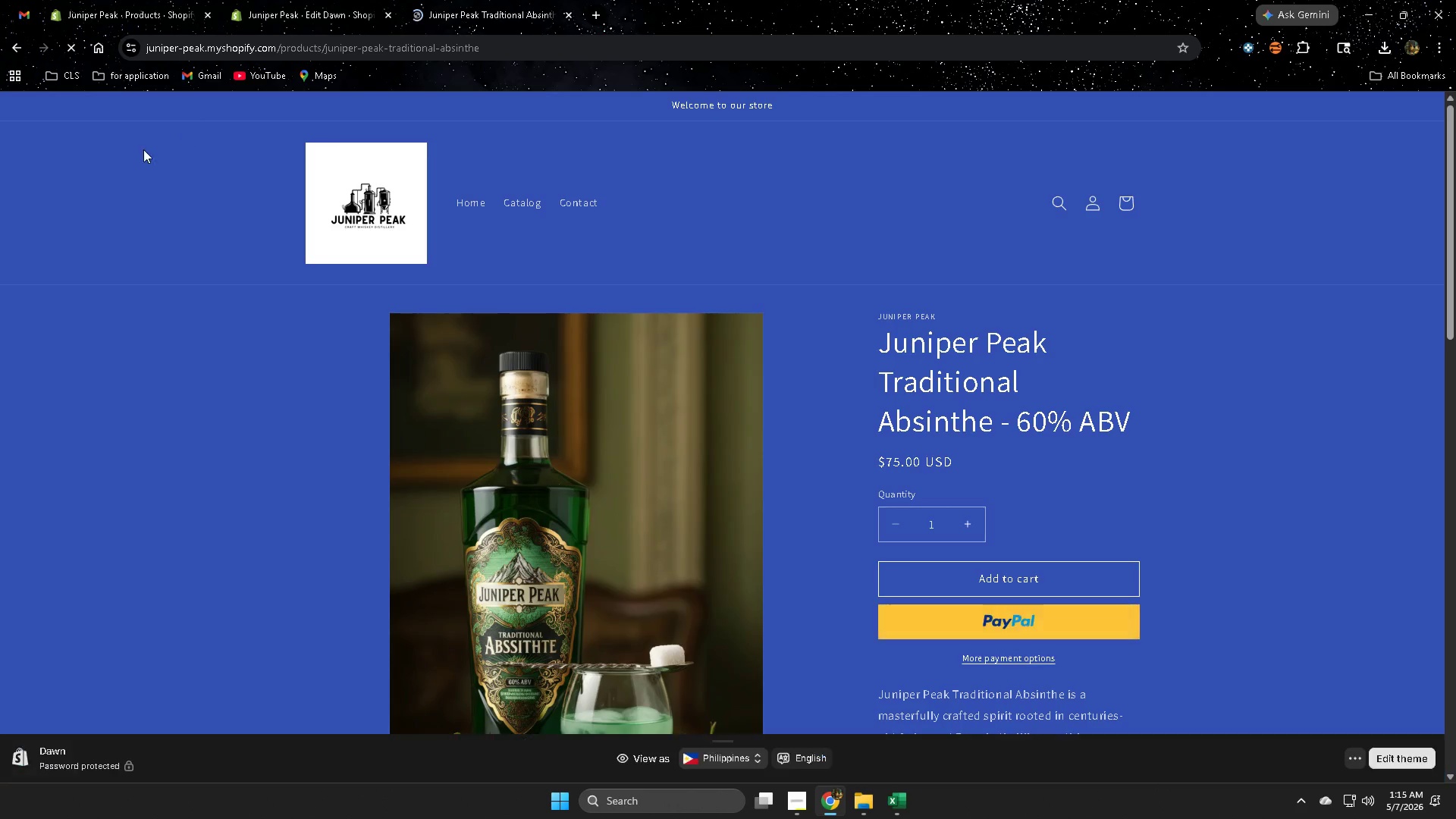 
scroll: coordinate [66, 317], scroll_direction: none, amount: 0.0
 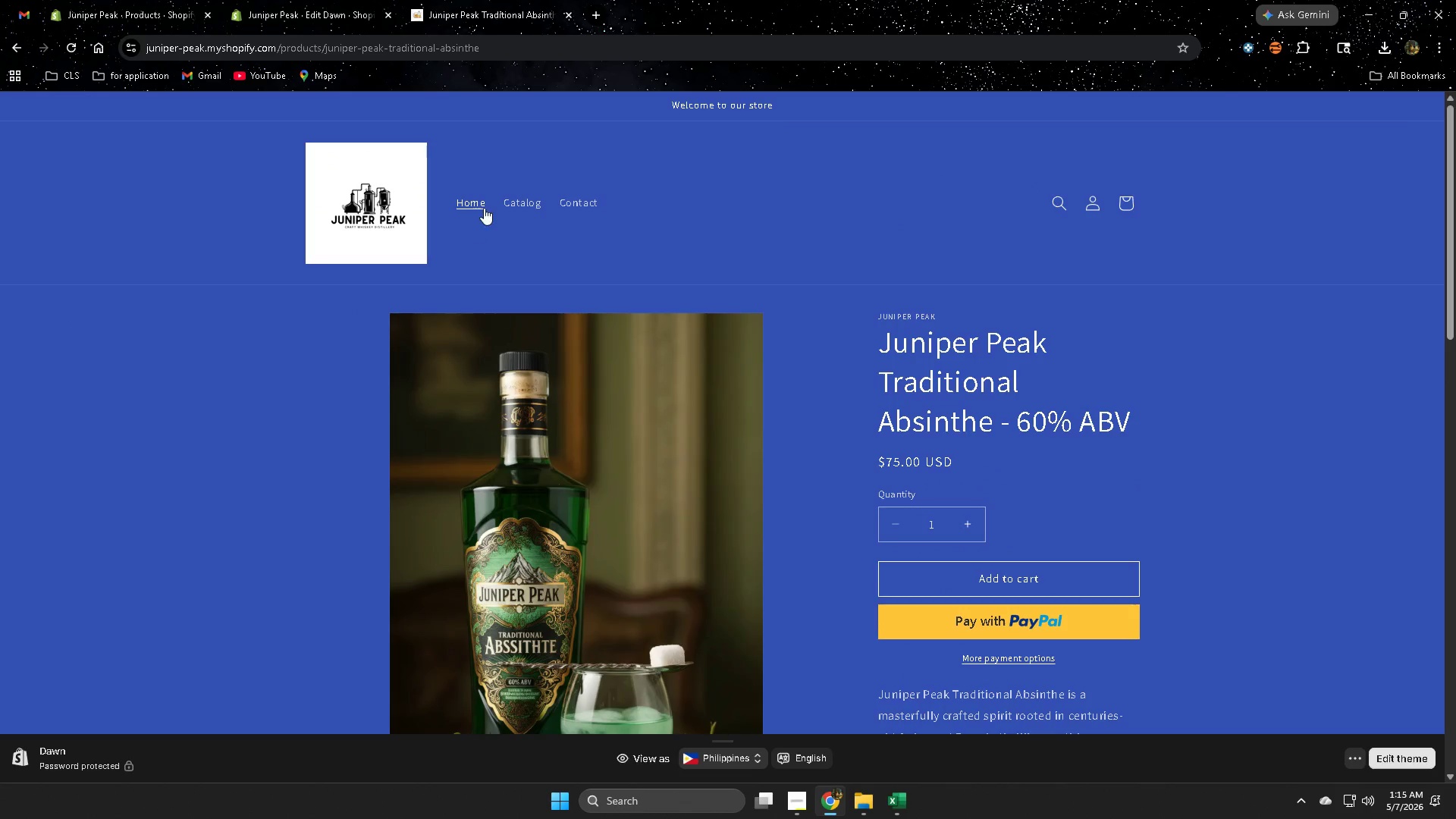 
left_click([469, 205])
 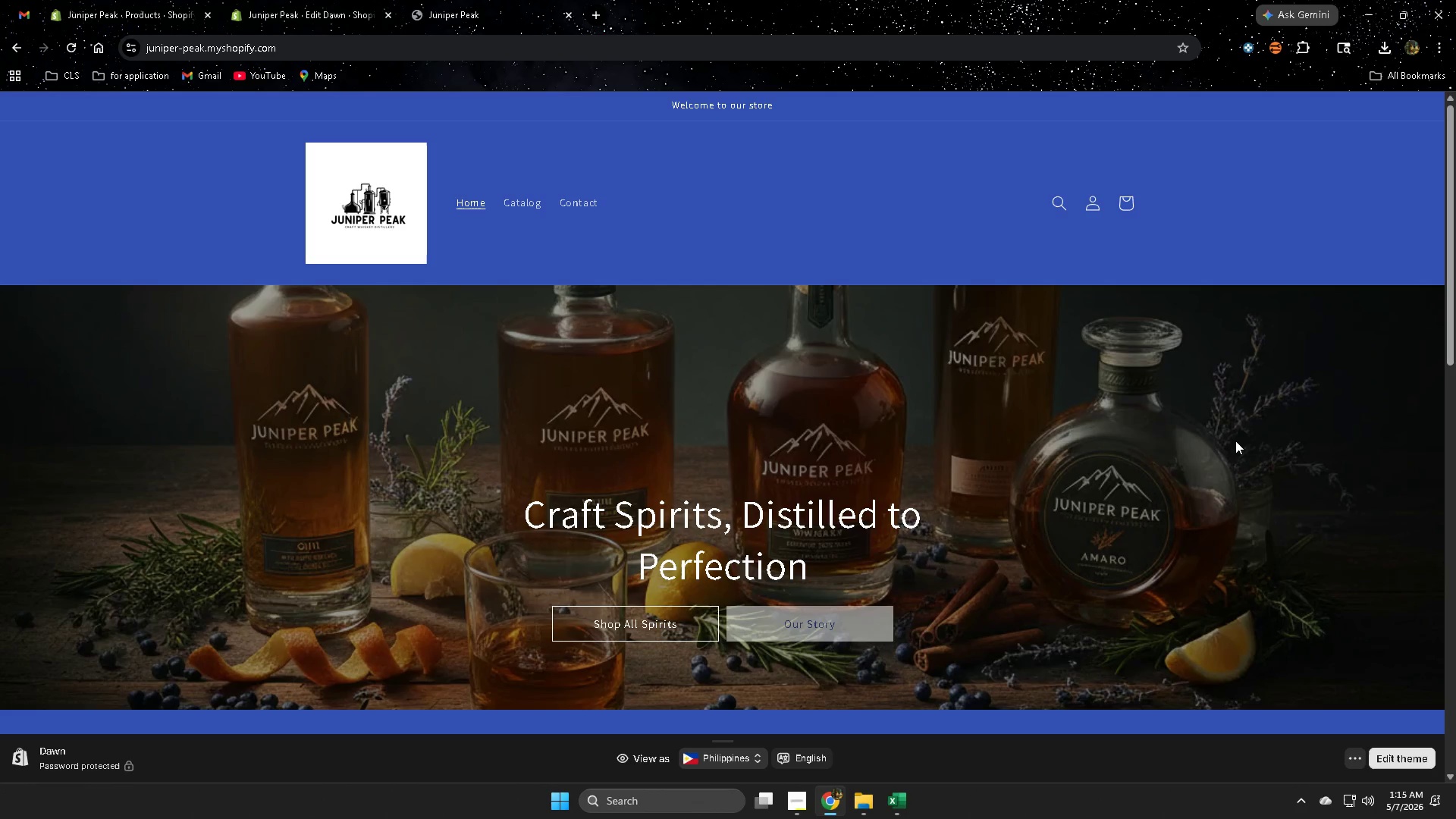 
scroll: coordinate [1232, 449], scroll_direction: down, amount: 3.0
 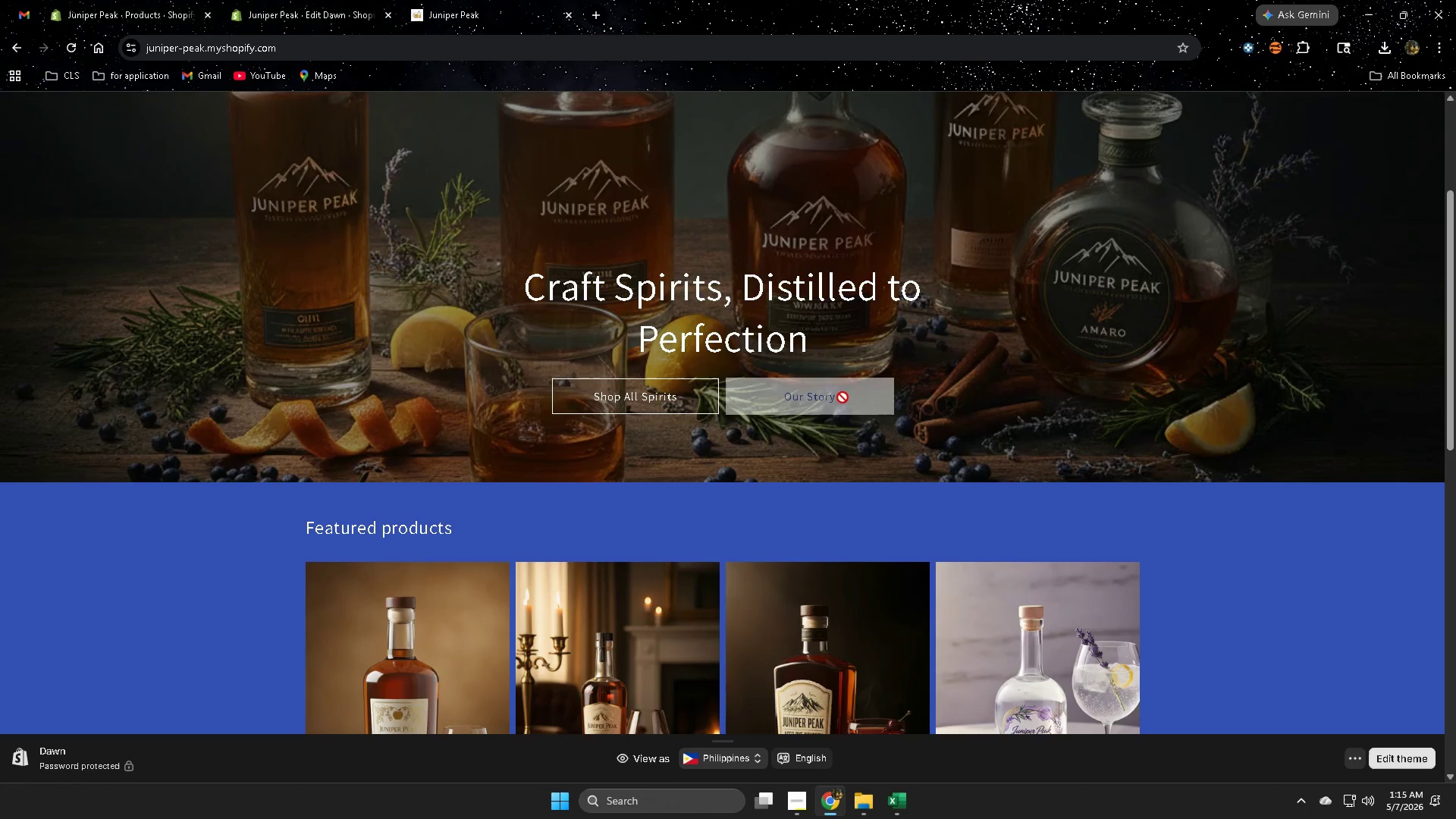 
left_click([840, 406])
 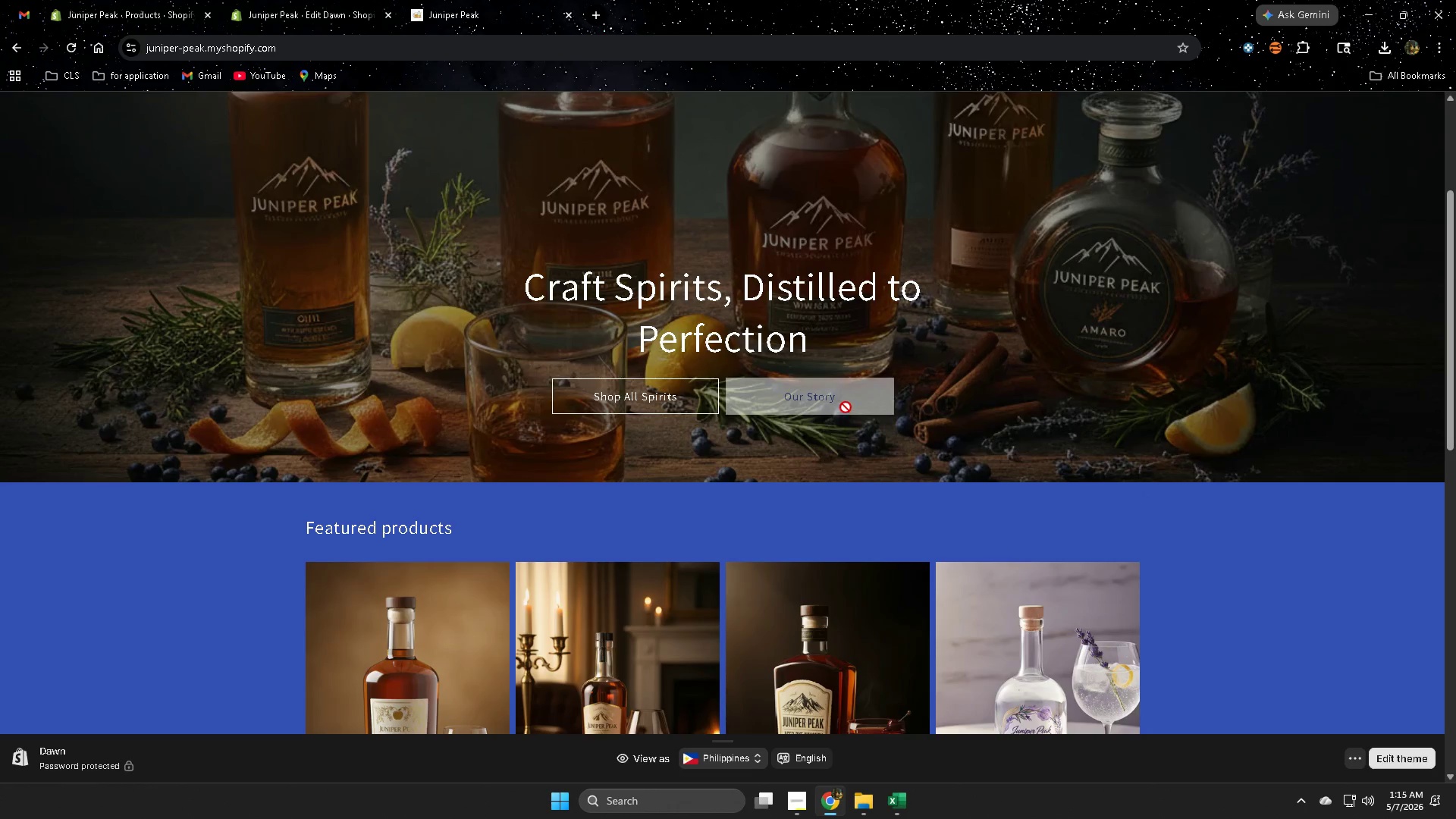 
left_click([819, 399])
 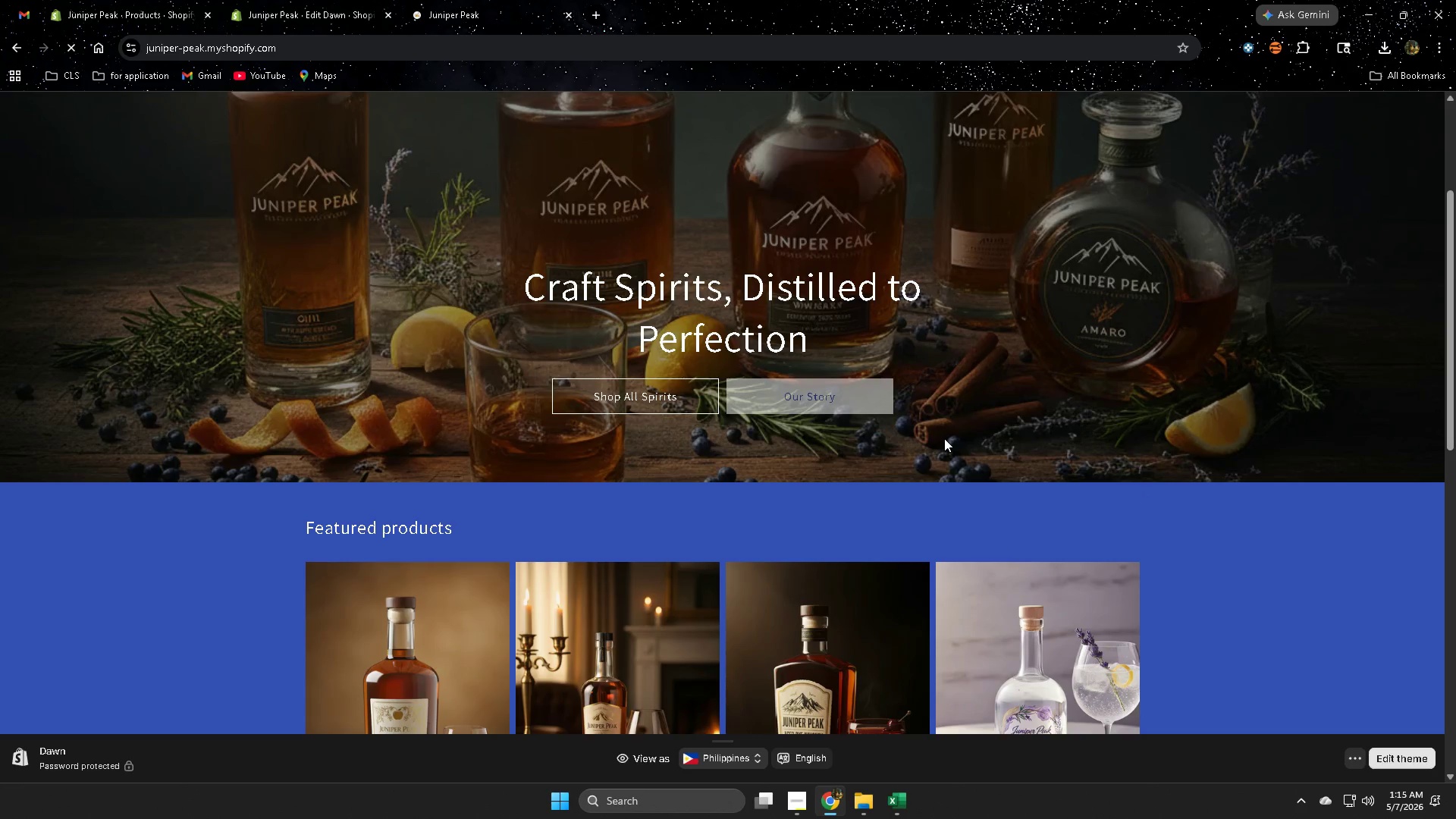 
wait(5.25)
 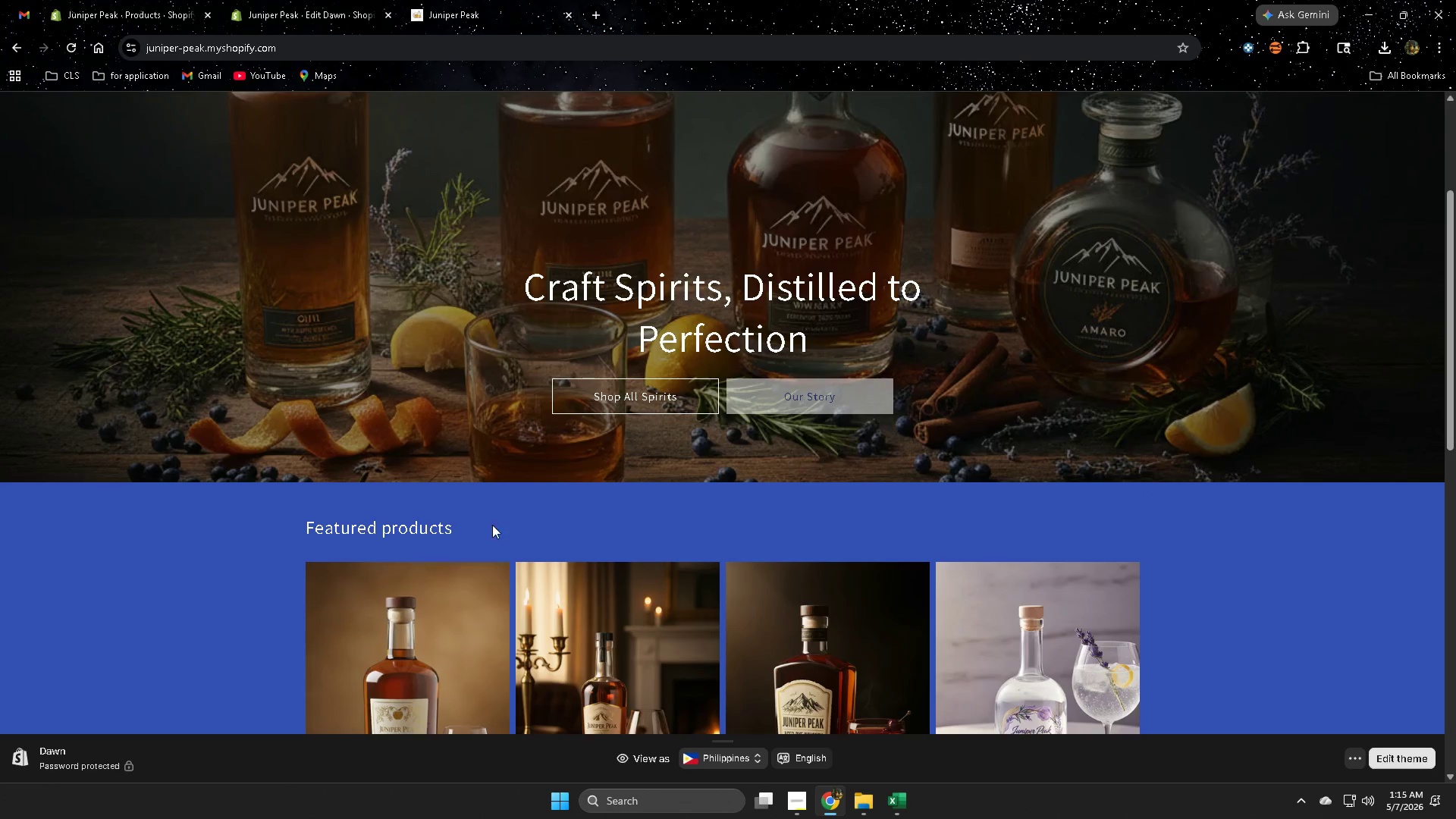 
double_click([800, 400])
 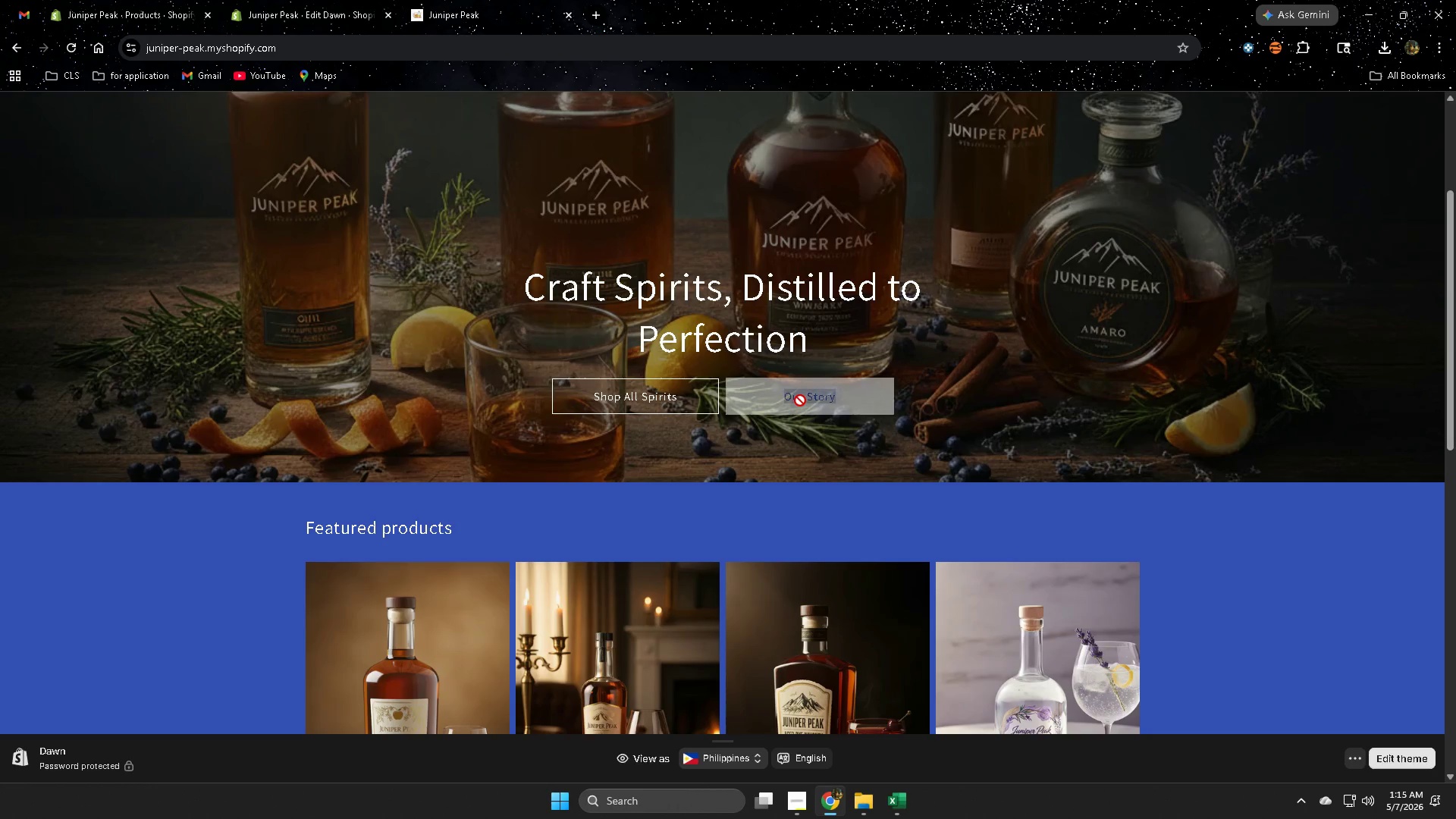 
triple_click([800, 400])
 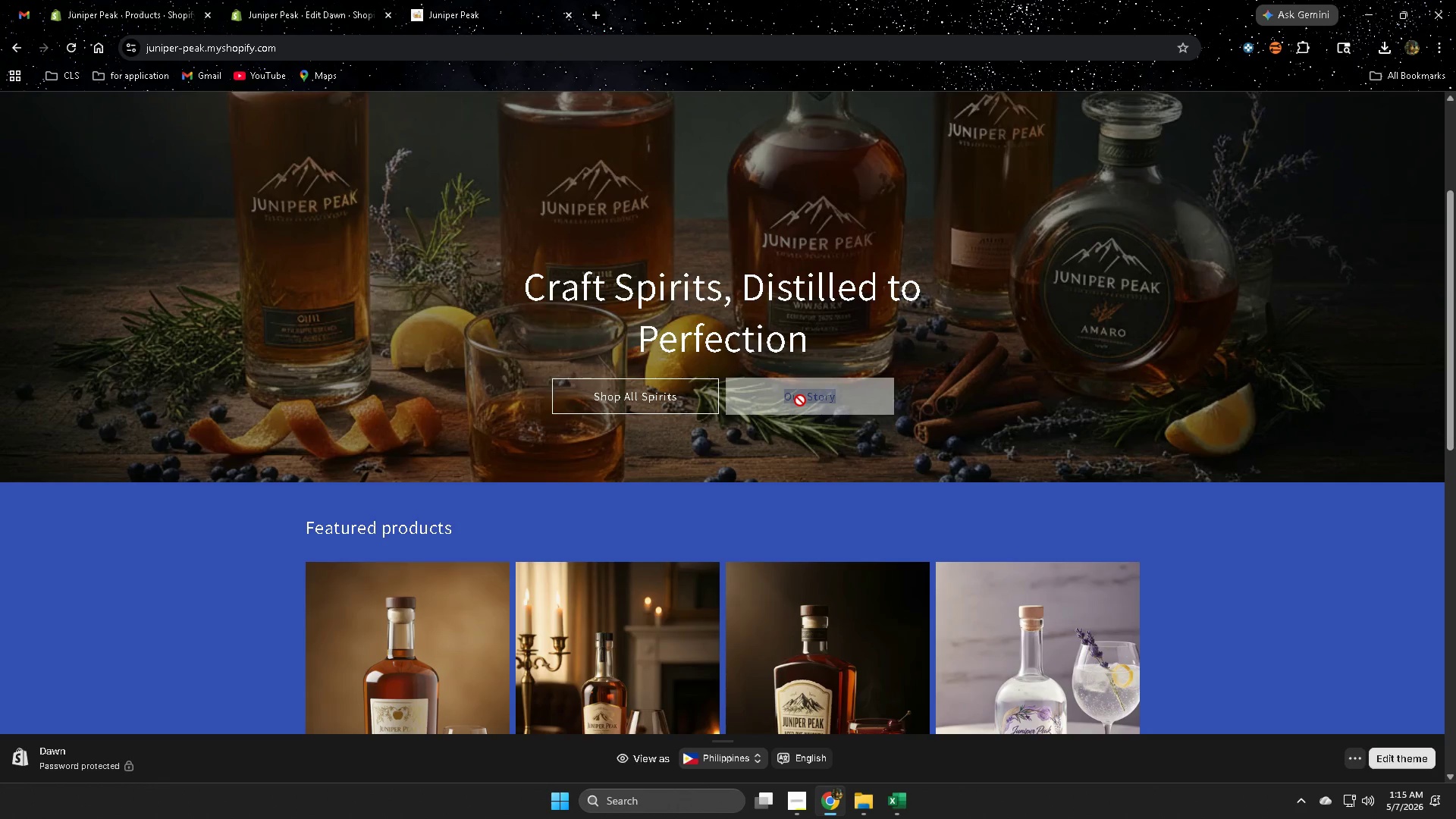 
triple_click([800, 400])
 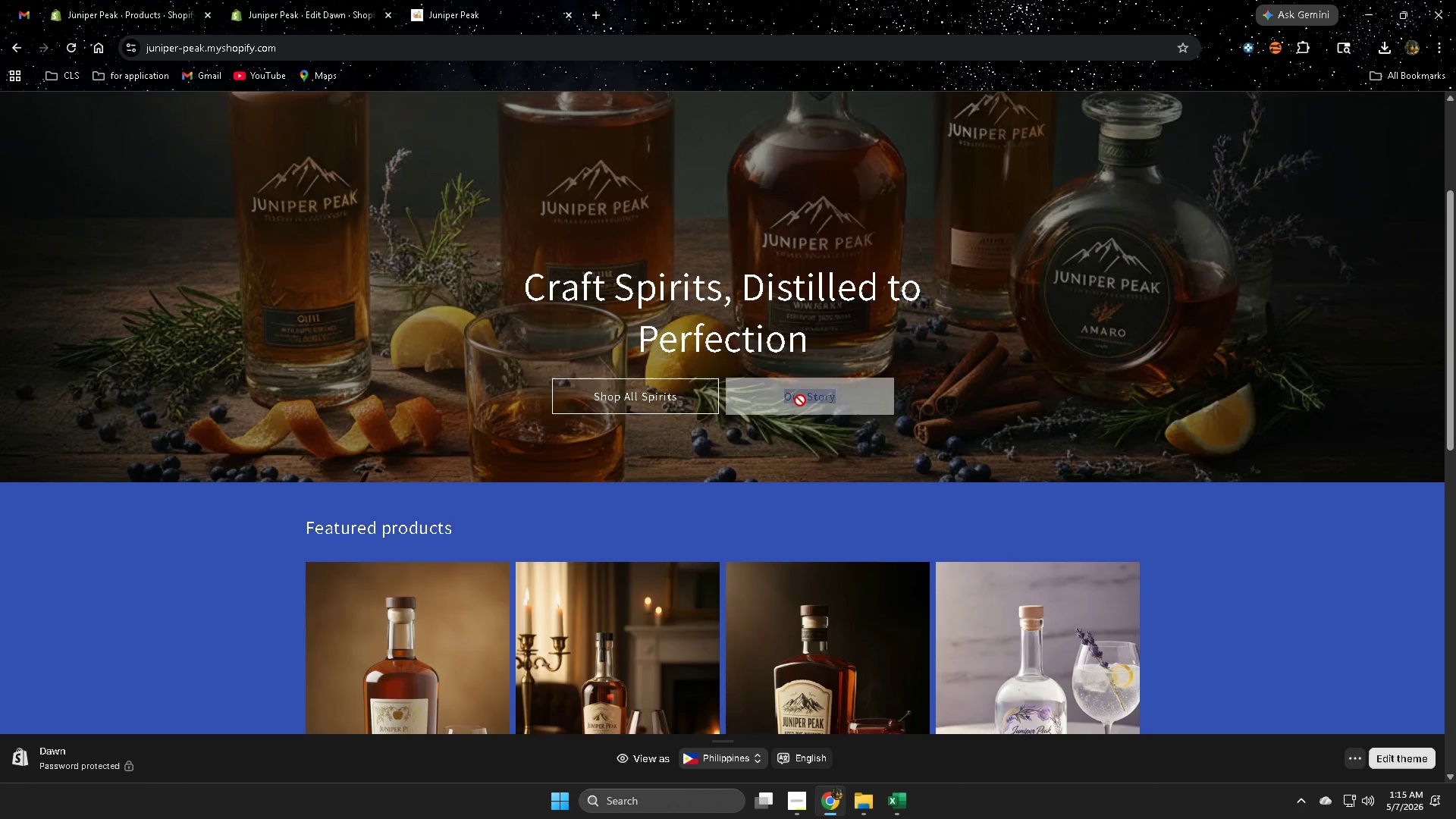 
triple_click([800, 400])
 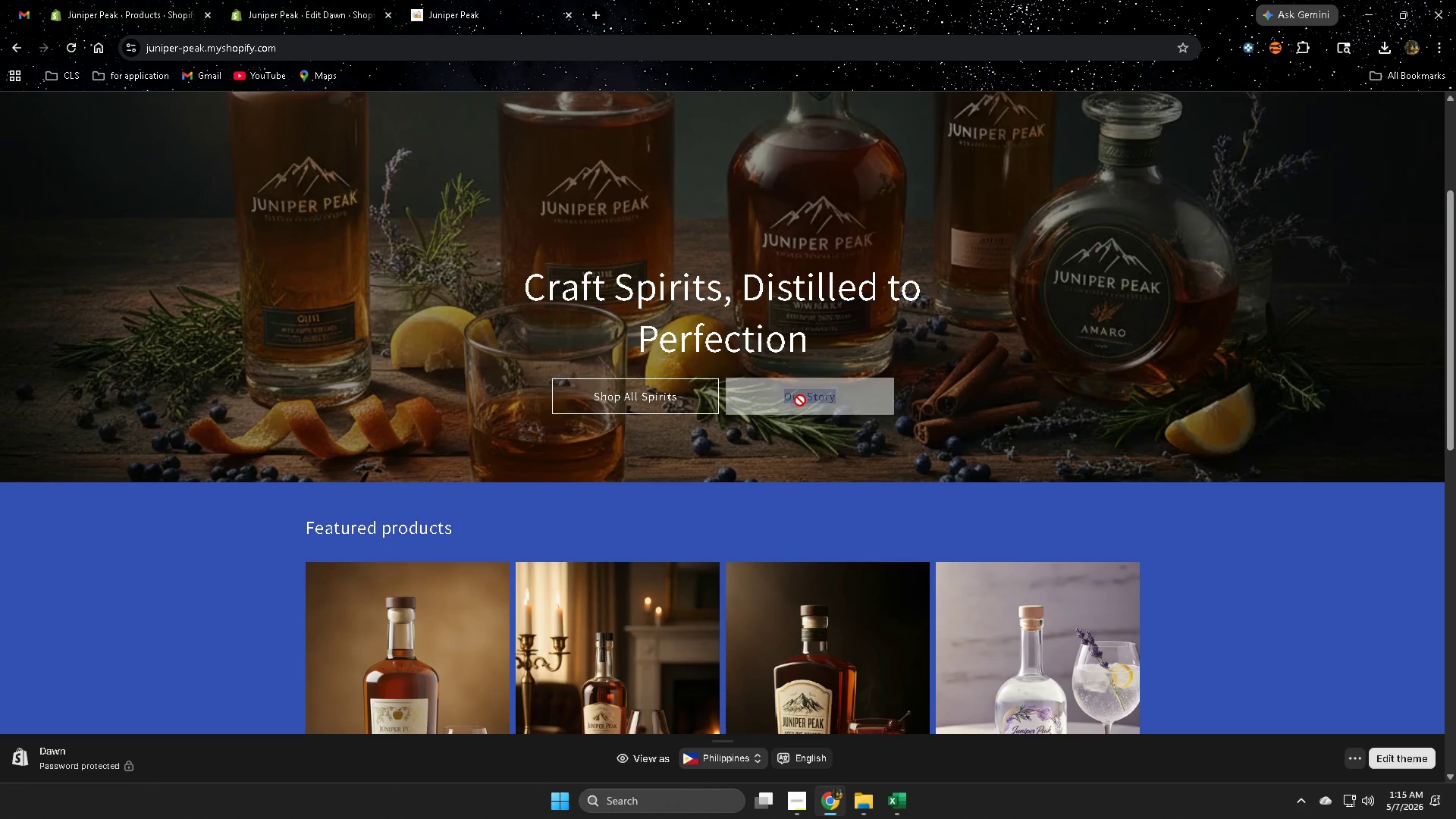 
triple_click([800, 400])
 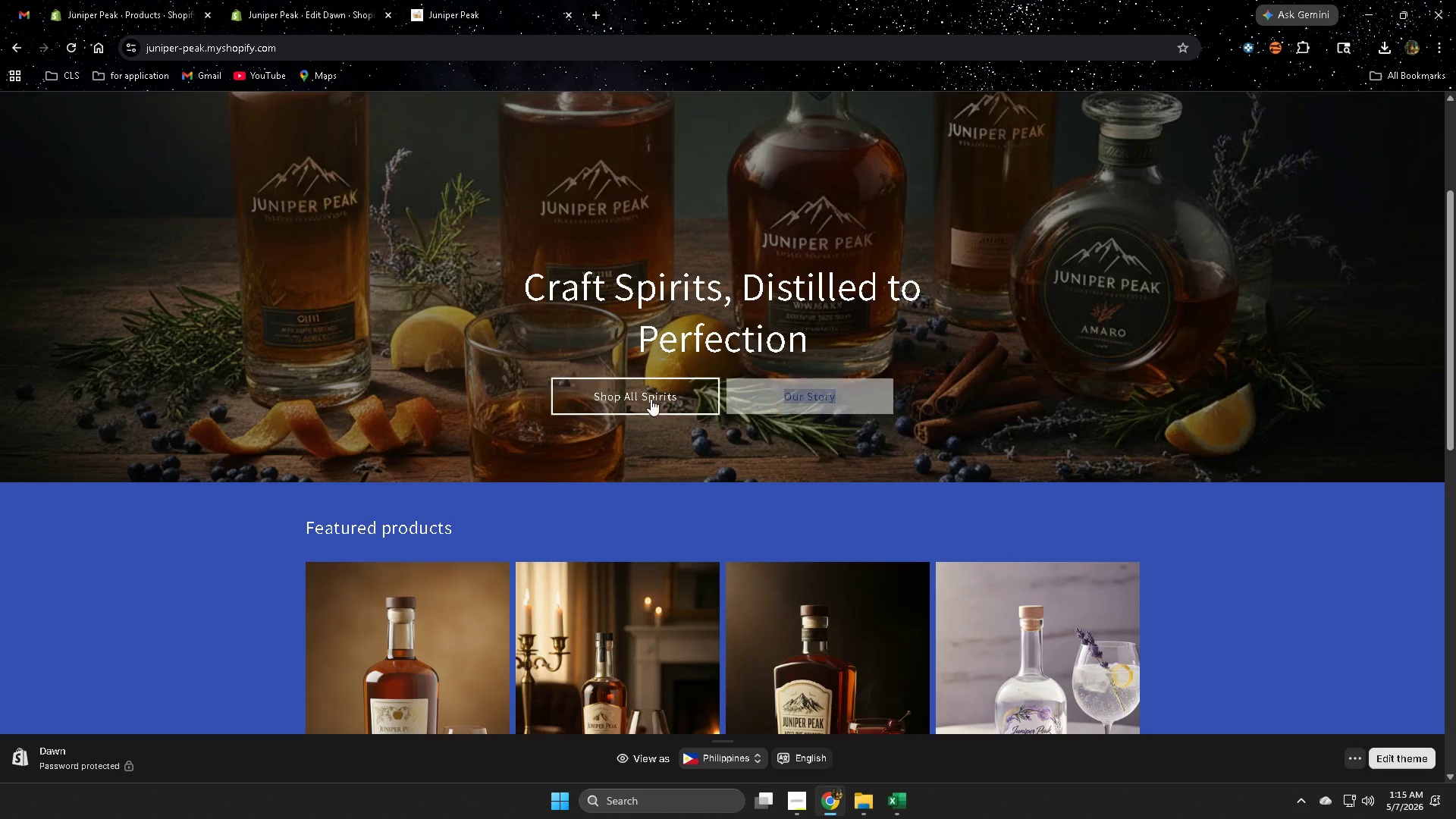 
left_click([651, 399])
 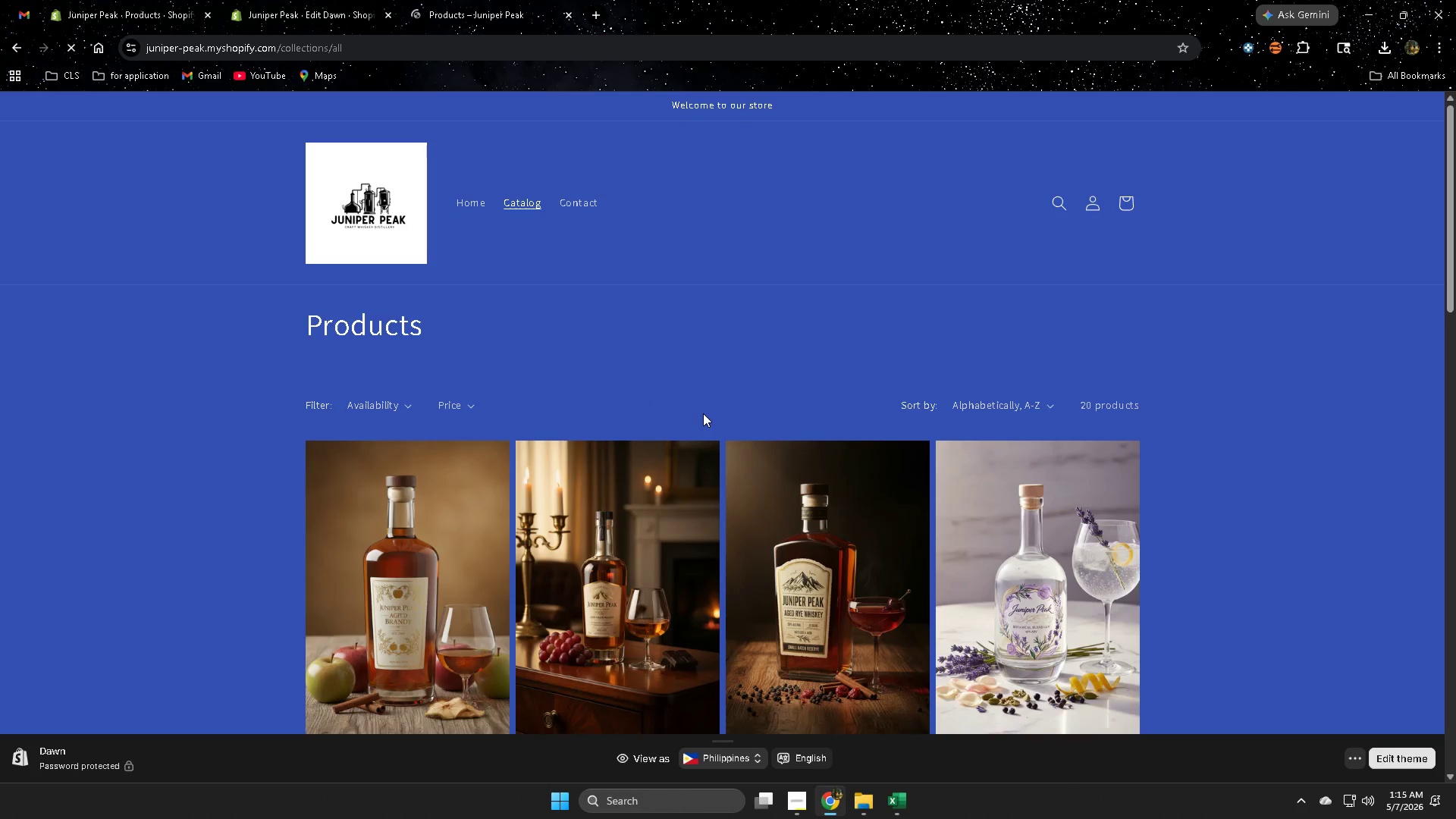 
left_click([470, 207])
 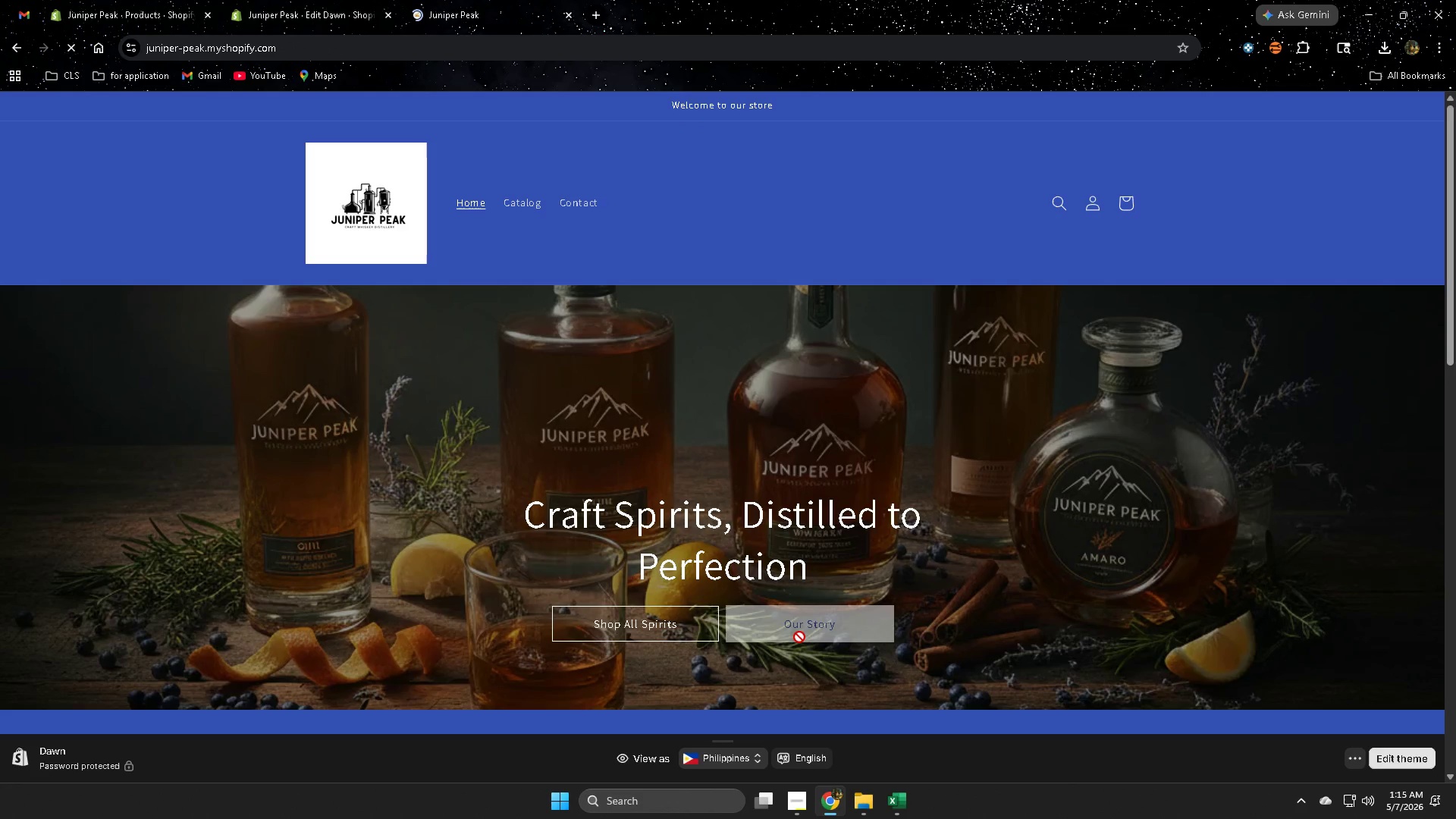 
left_click([806, 628])
 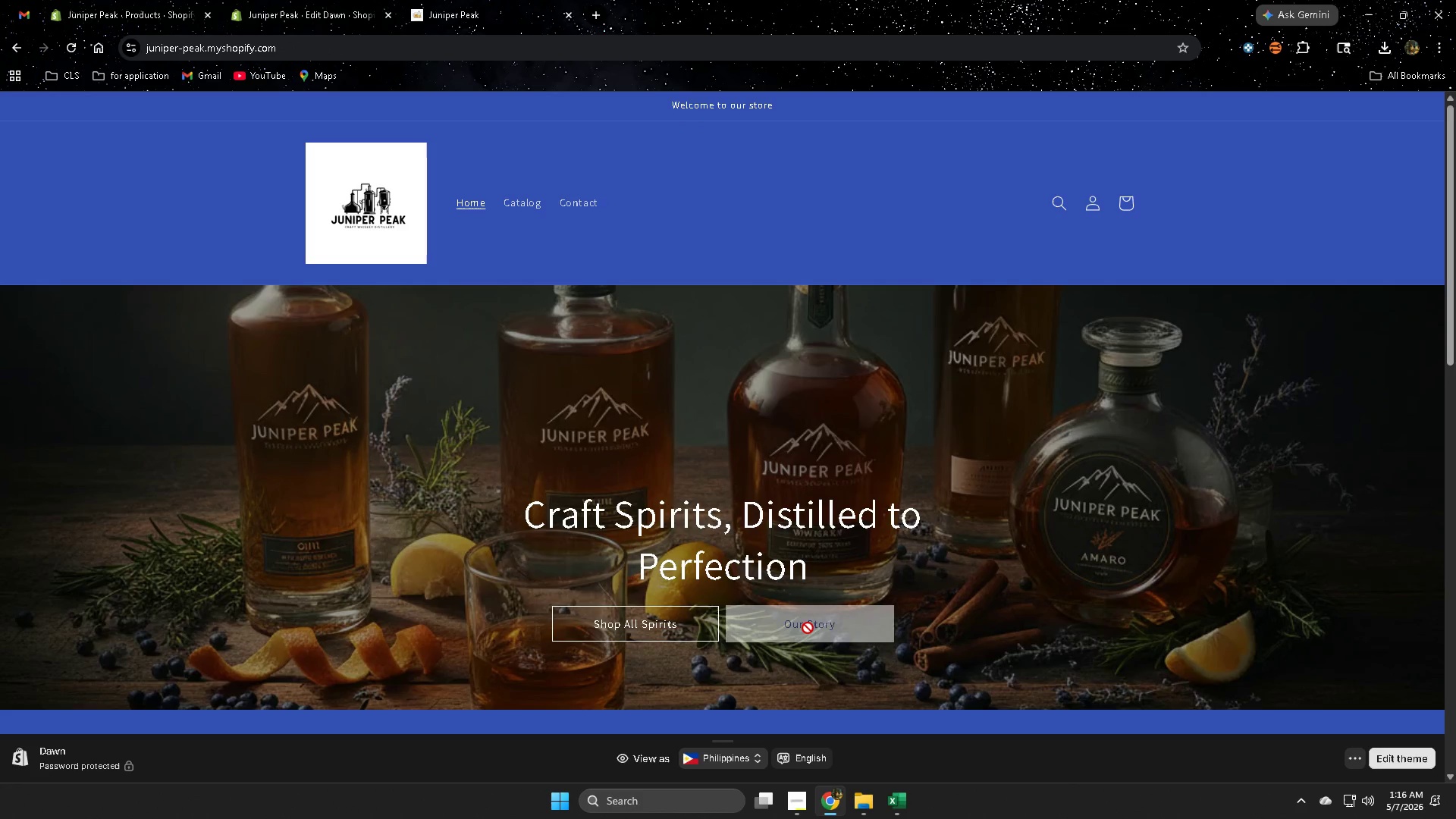 
triple_click([808, 628])
 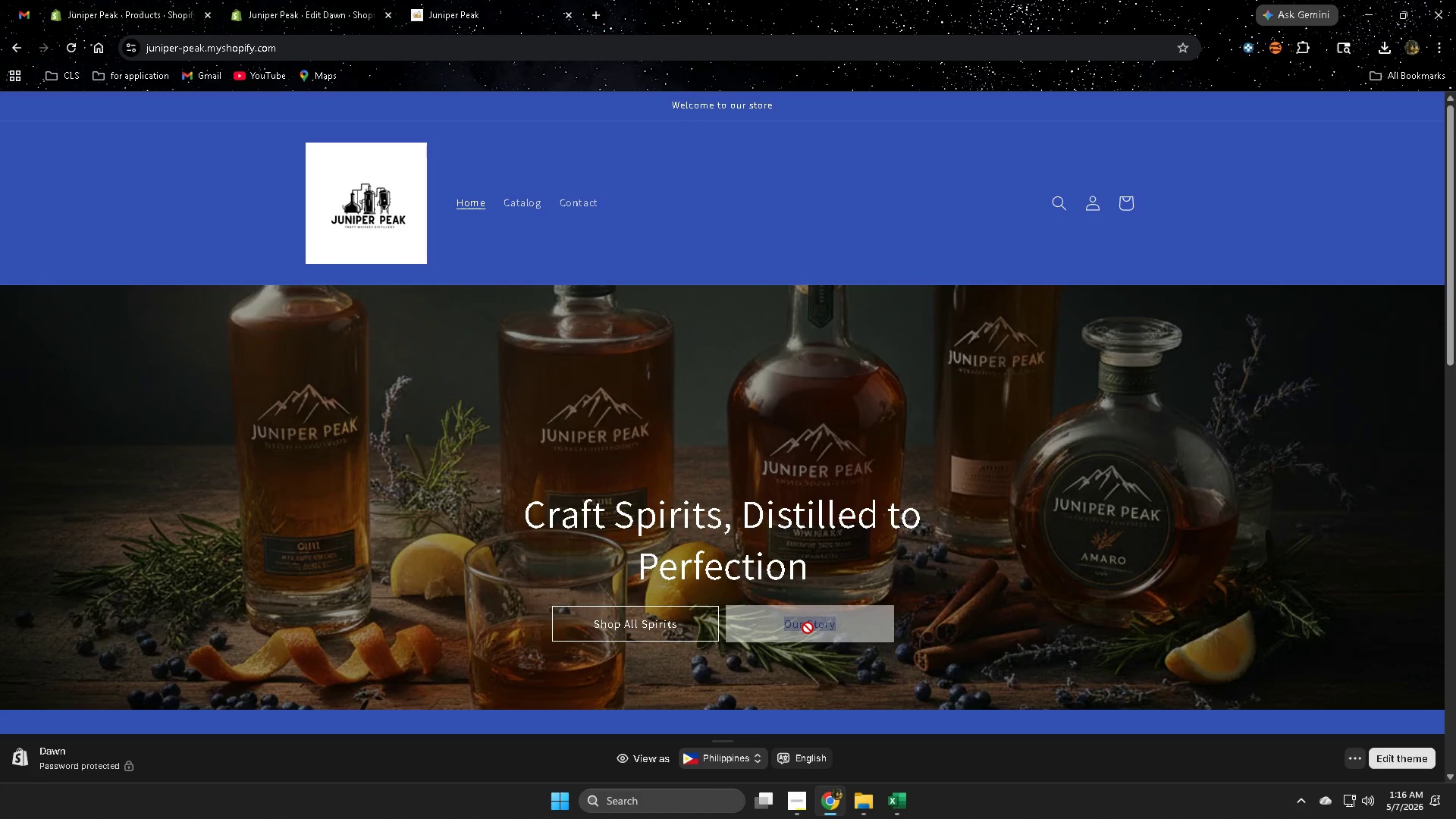 
triple_click([808, 628])
 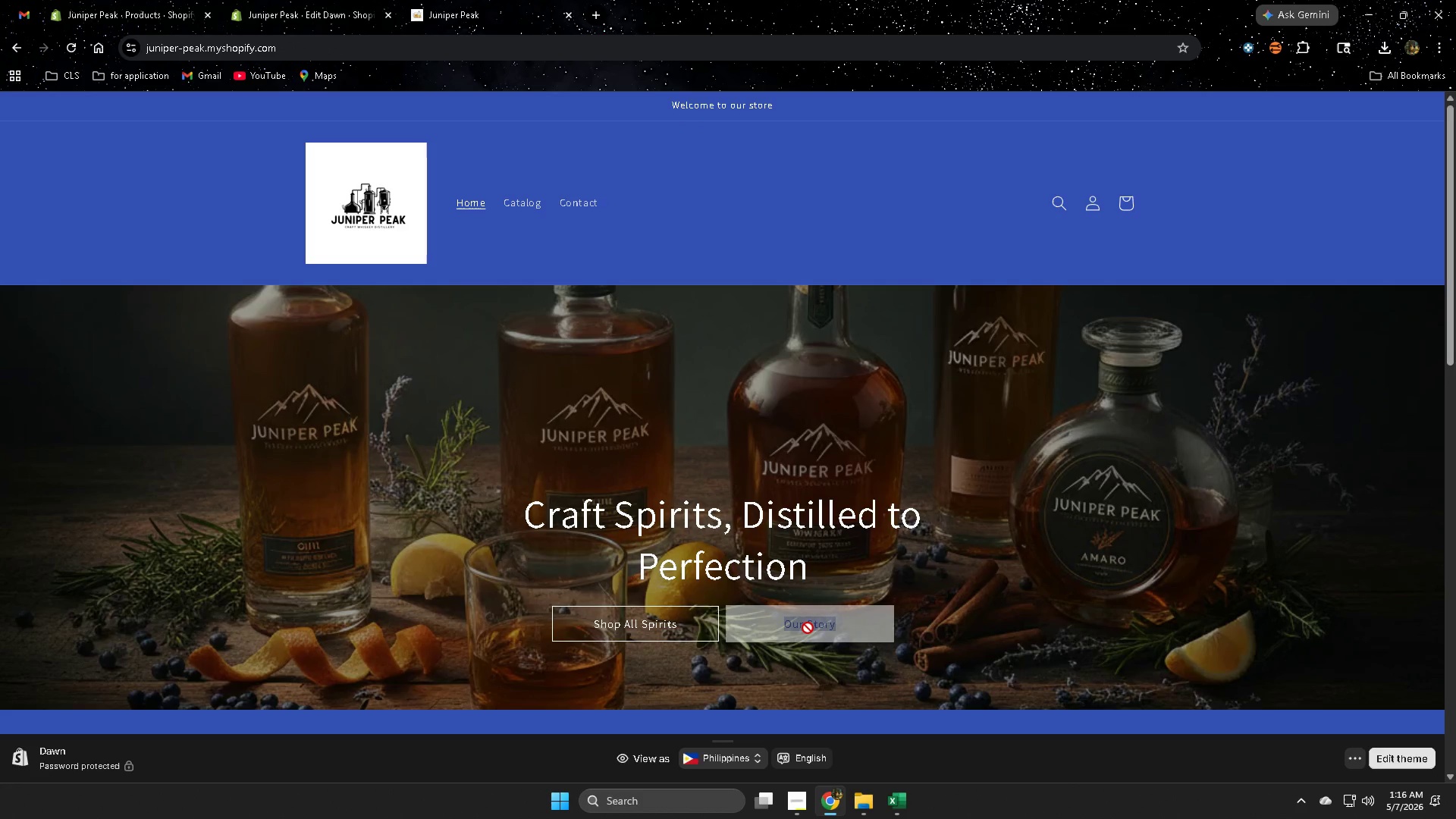 
triple_click([808, 628])
 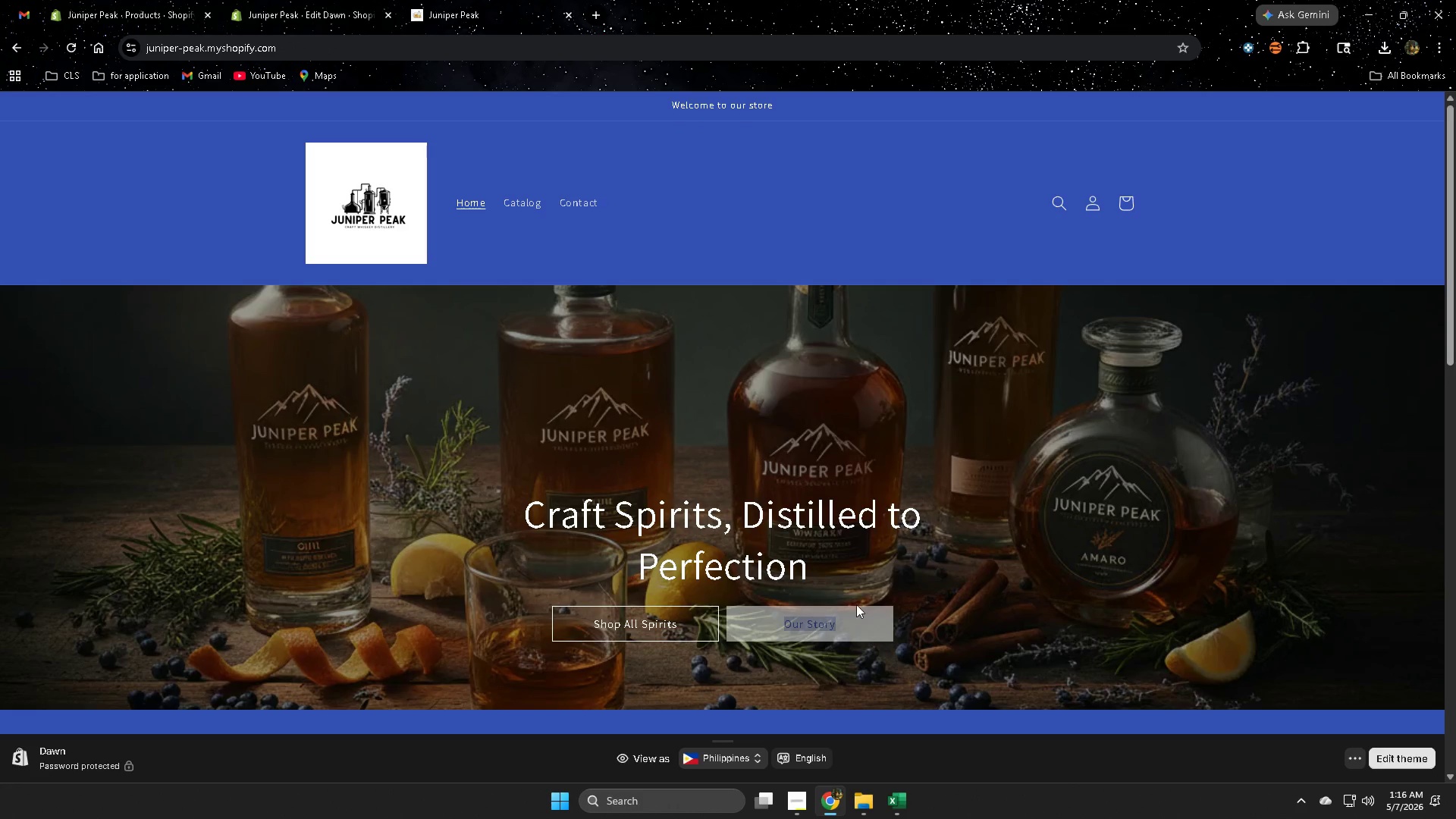 
scroll: coordinate [1089, 565], scroll_direction: down, amount: 4.0
 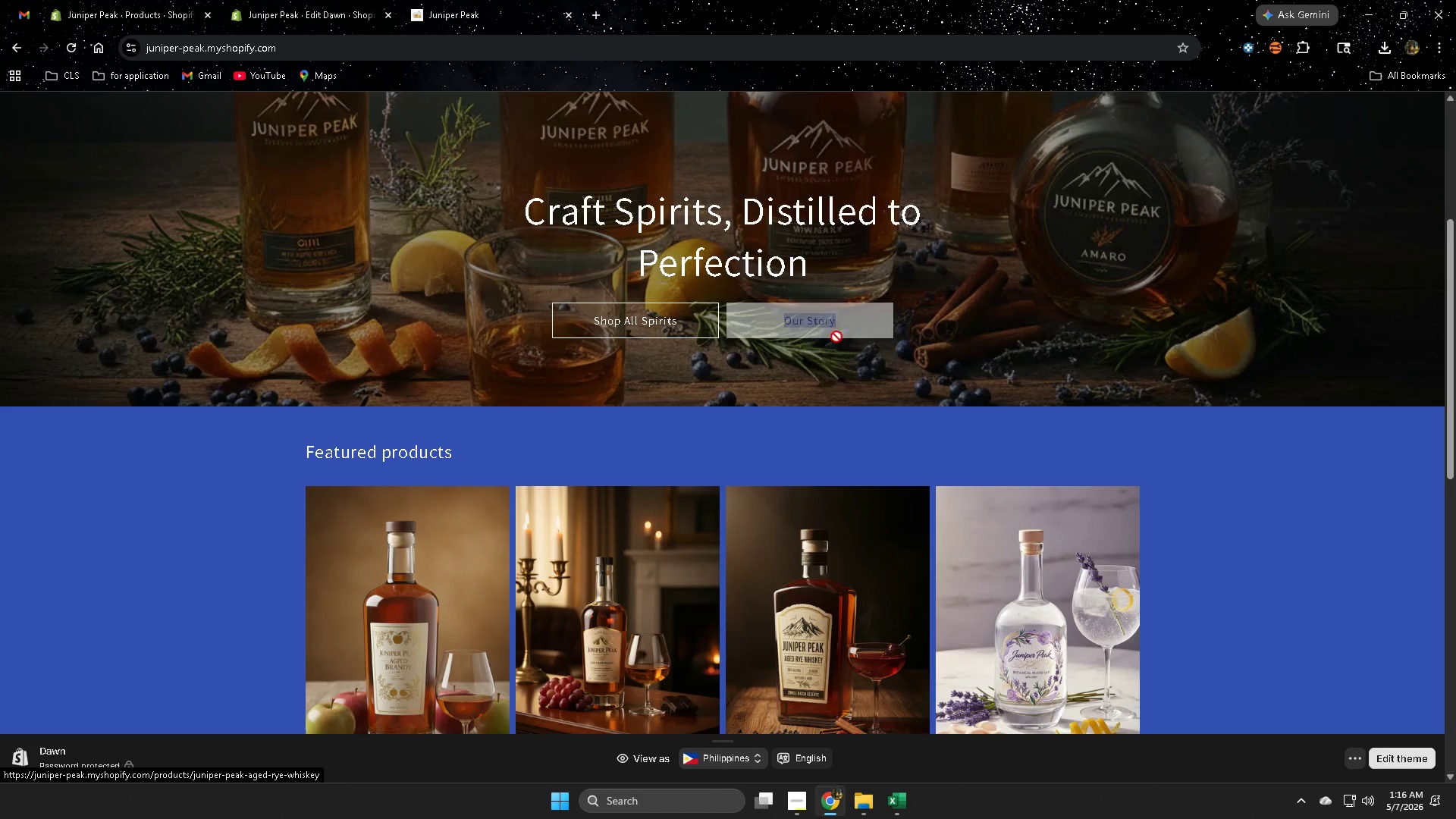 
left_click([849, 327])
 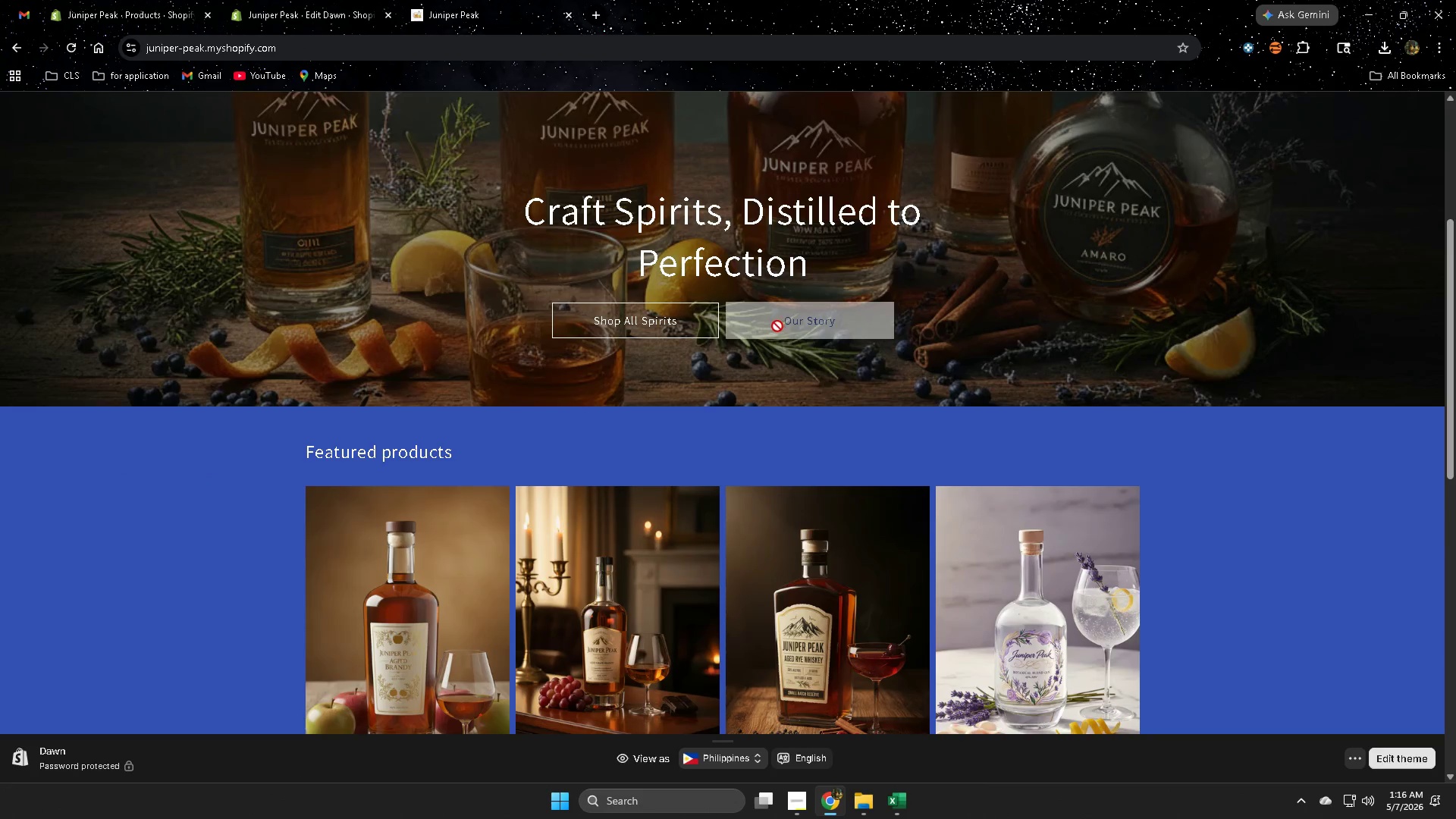 
double_click([651, 339])
 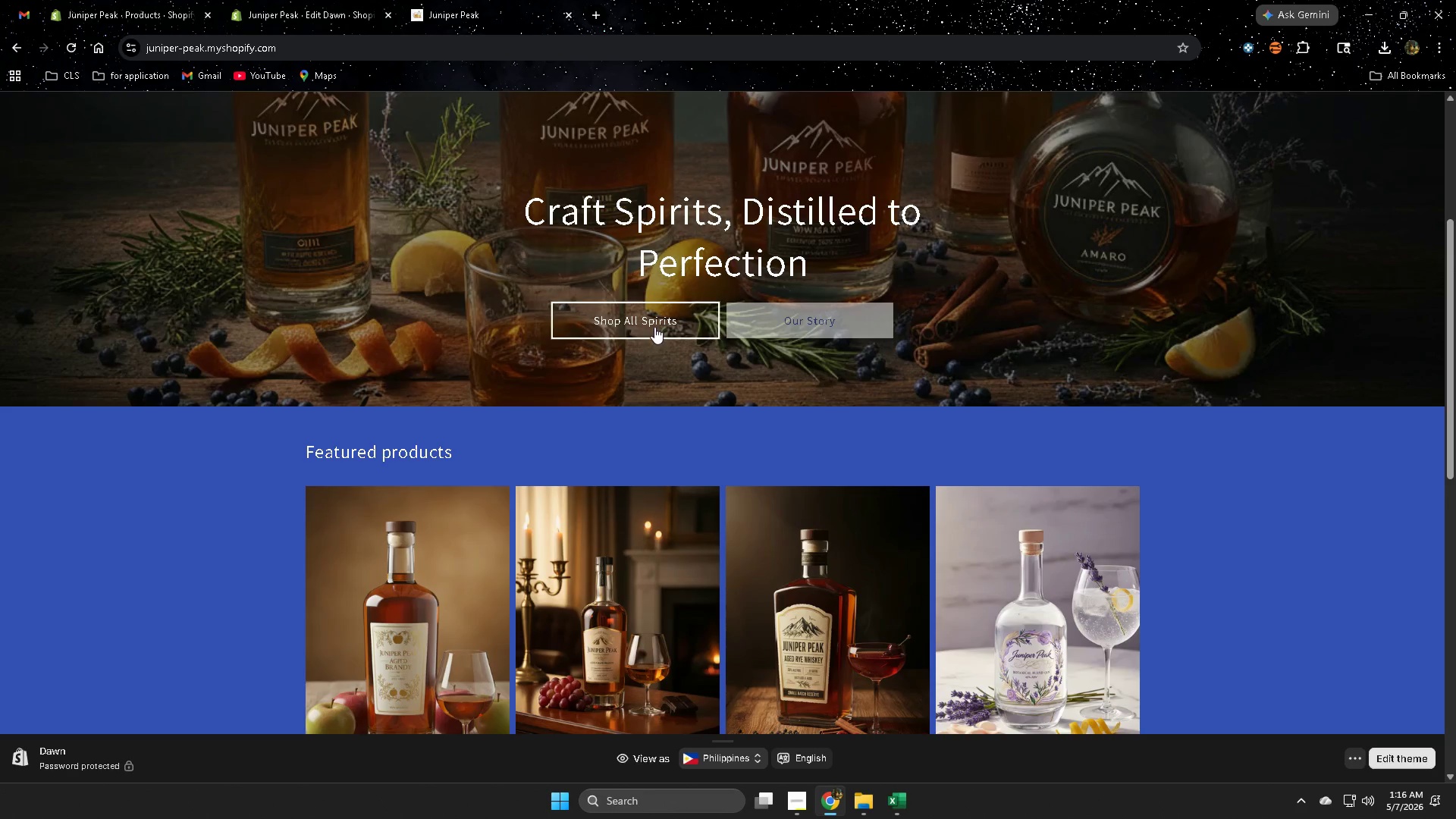 
triple_click([654, 327])
 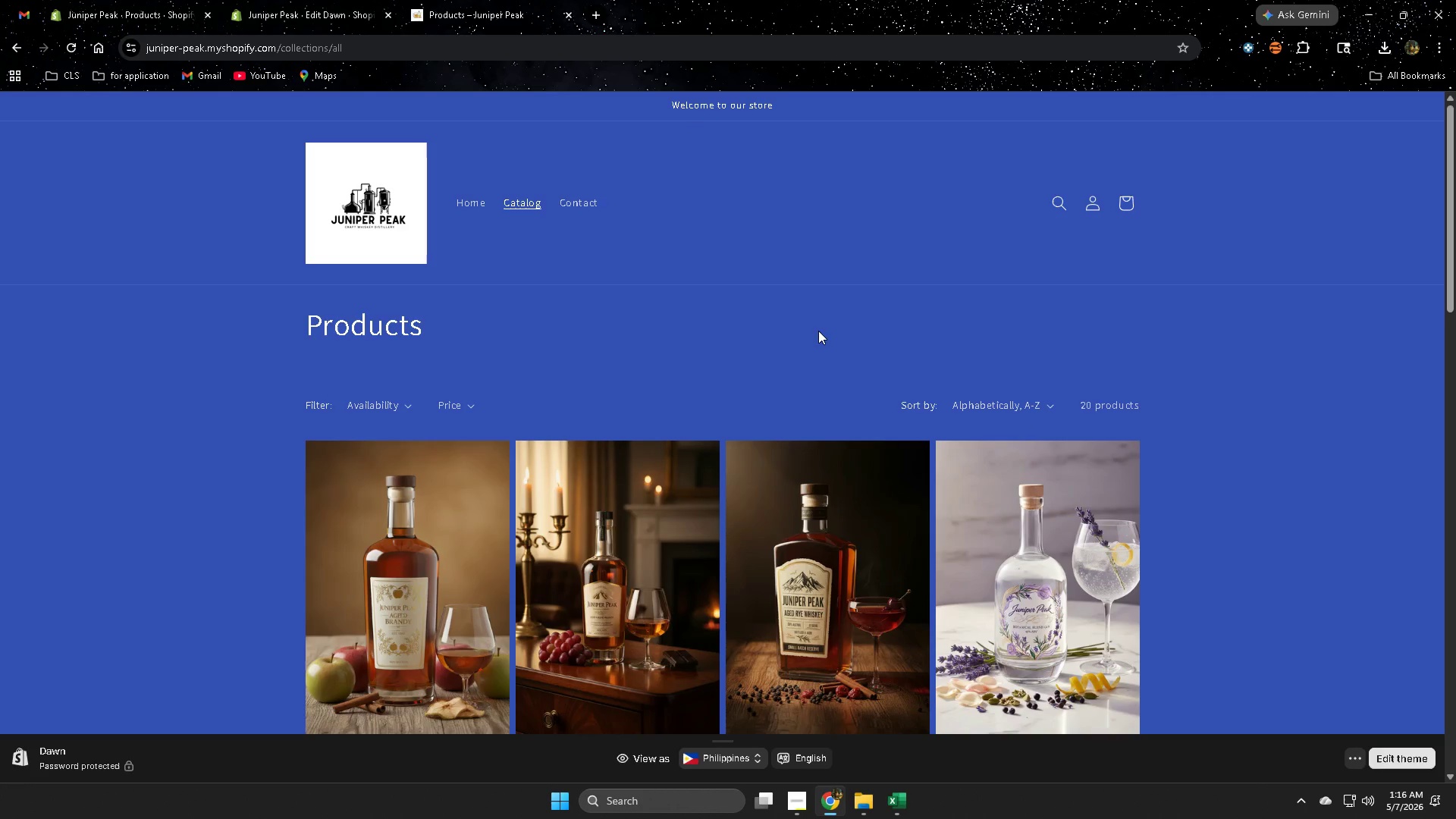 
wait(19.84)
 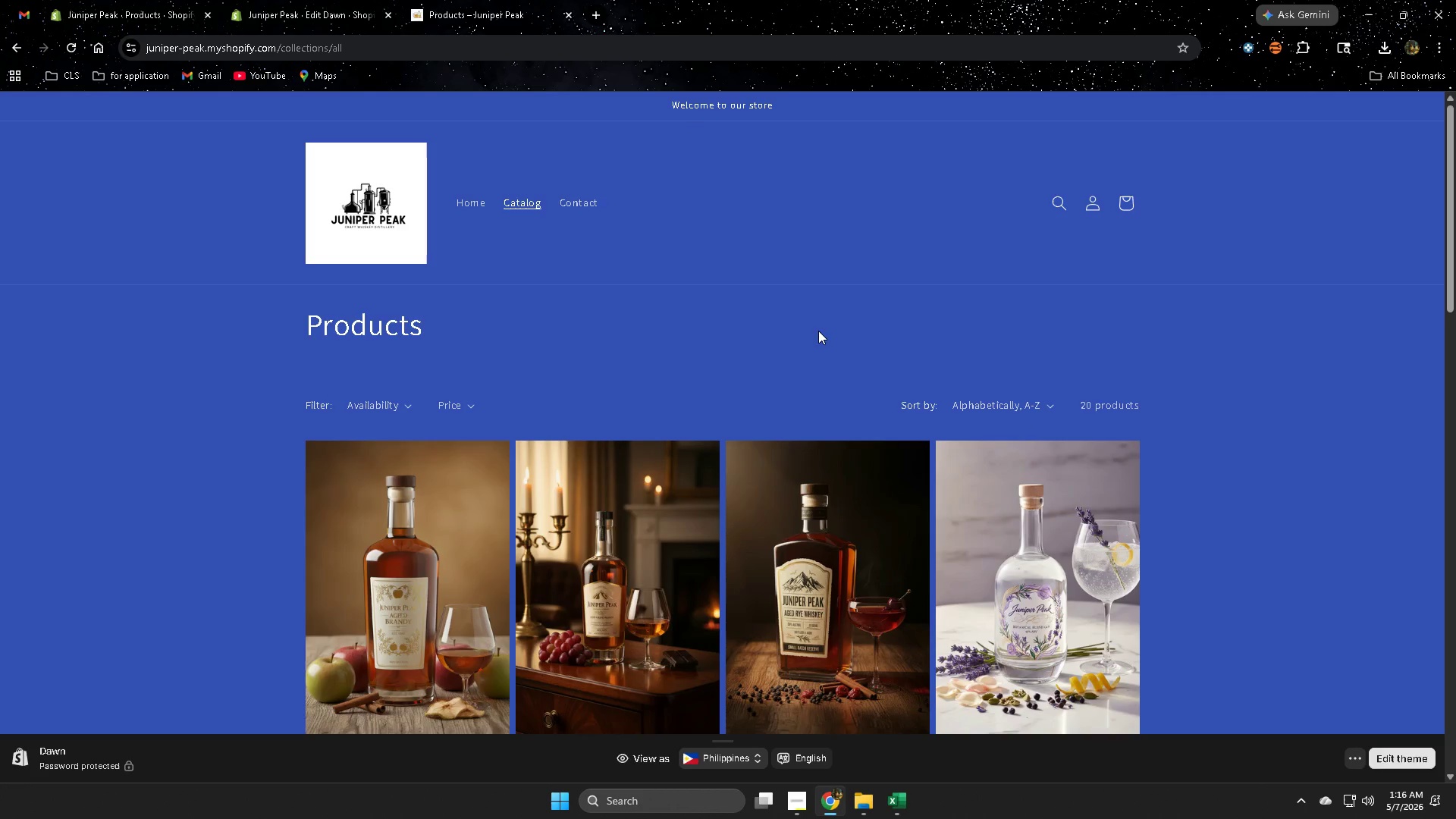 
left_click([472, 205])
 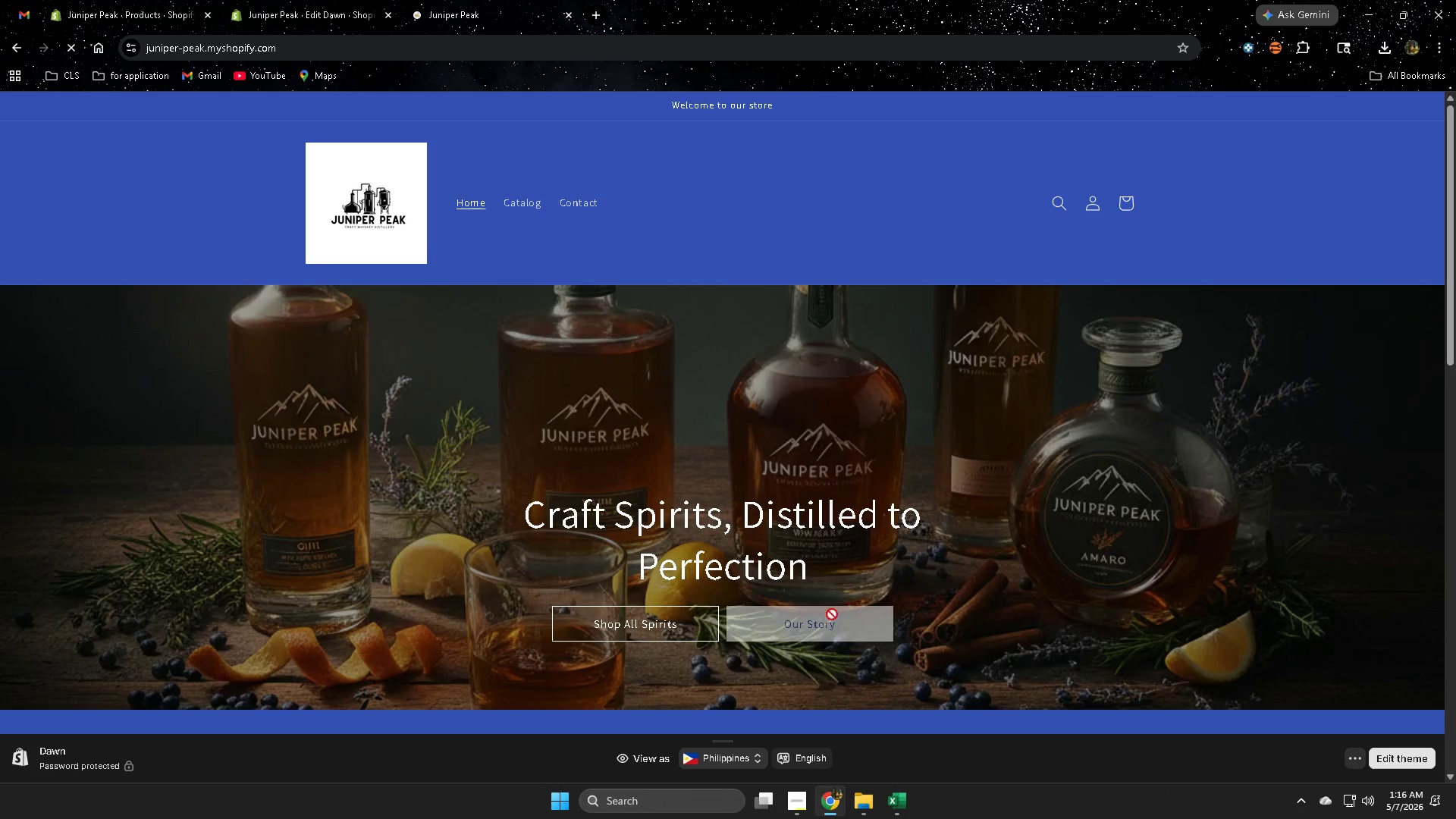 
scroll: coordinate [1251, 454], scroll_direction: down, amount: 8.0
 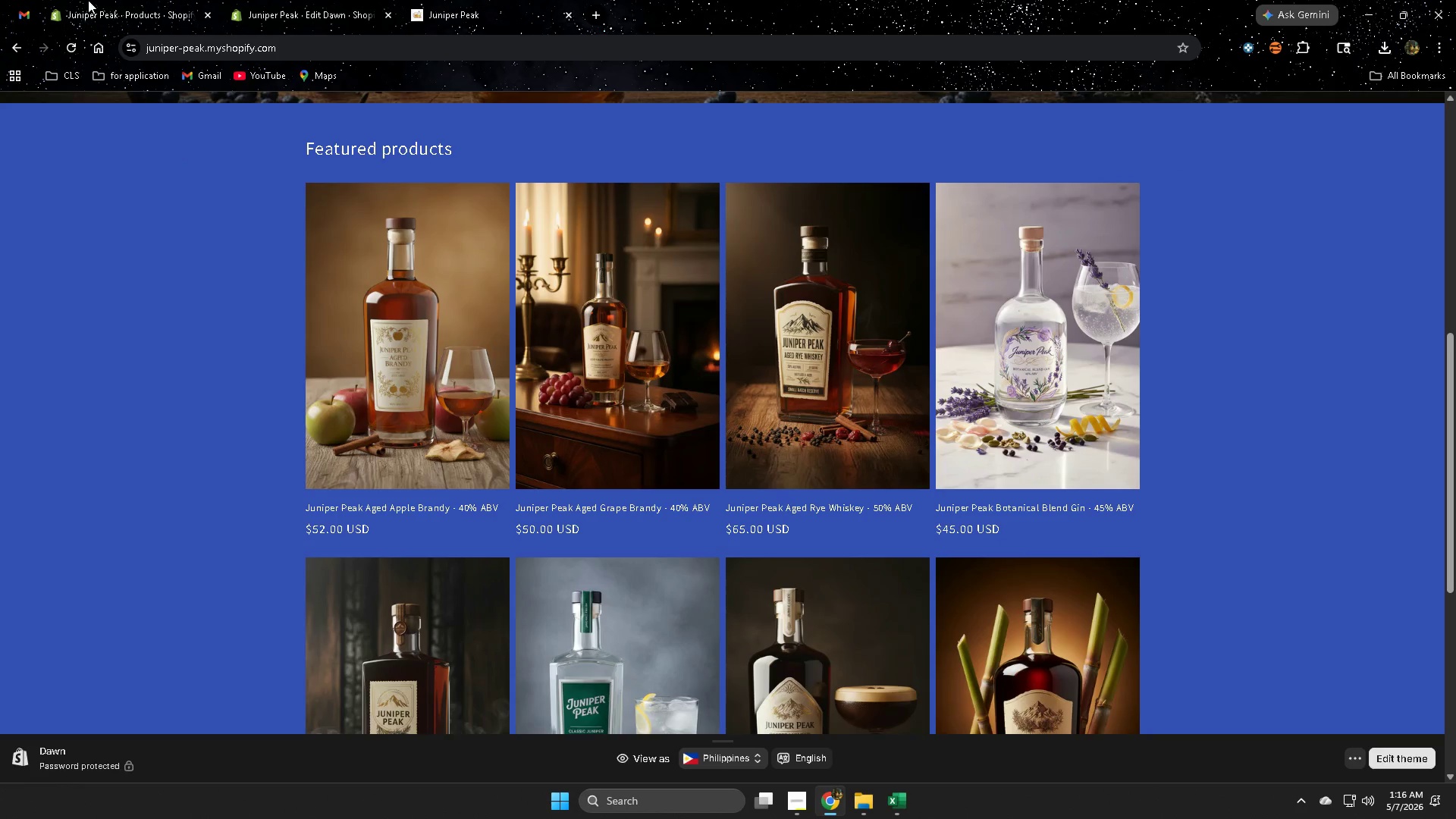 
left_click([129, 5])
 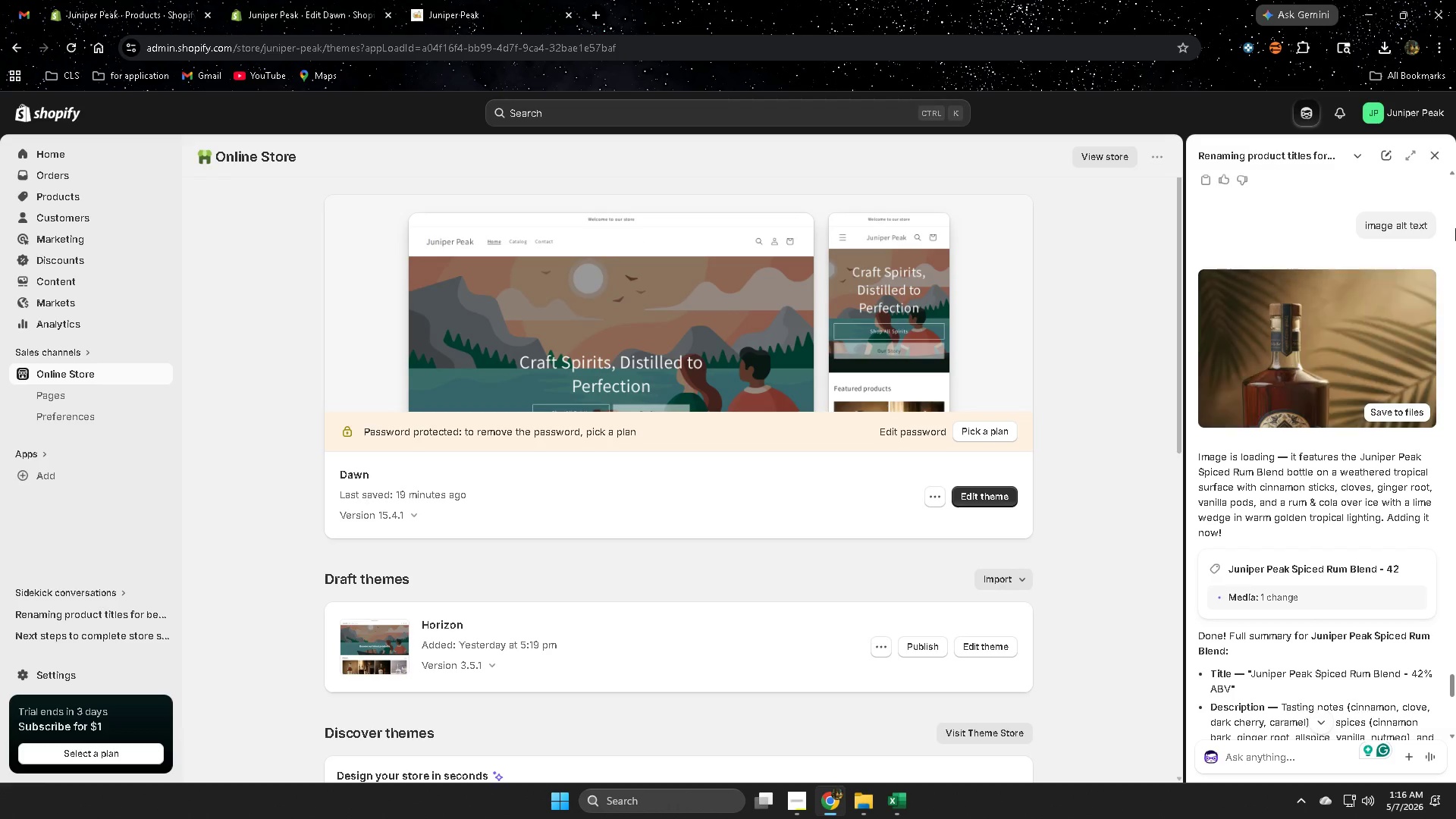 
left_click([1437, 158])
 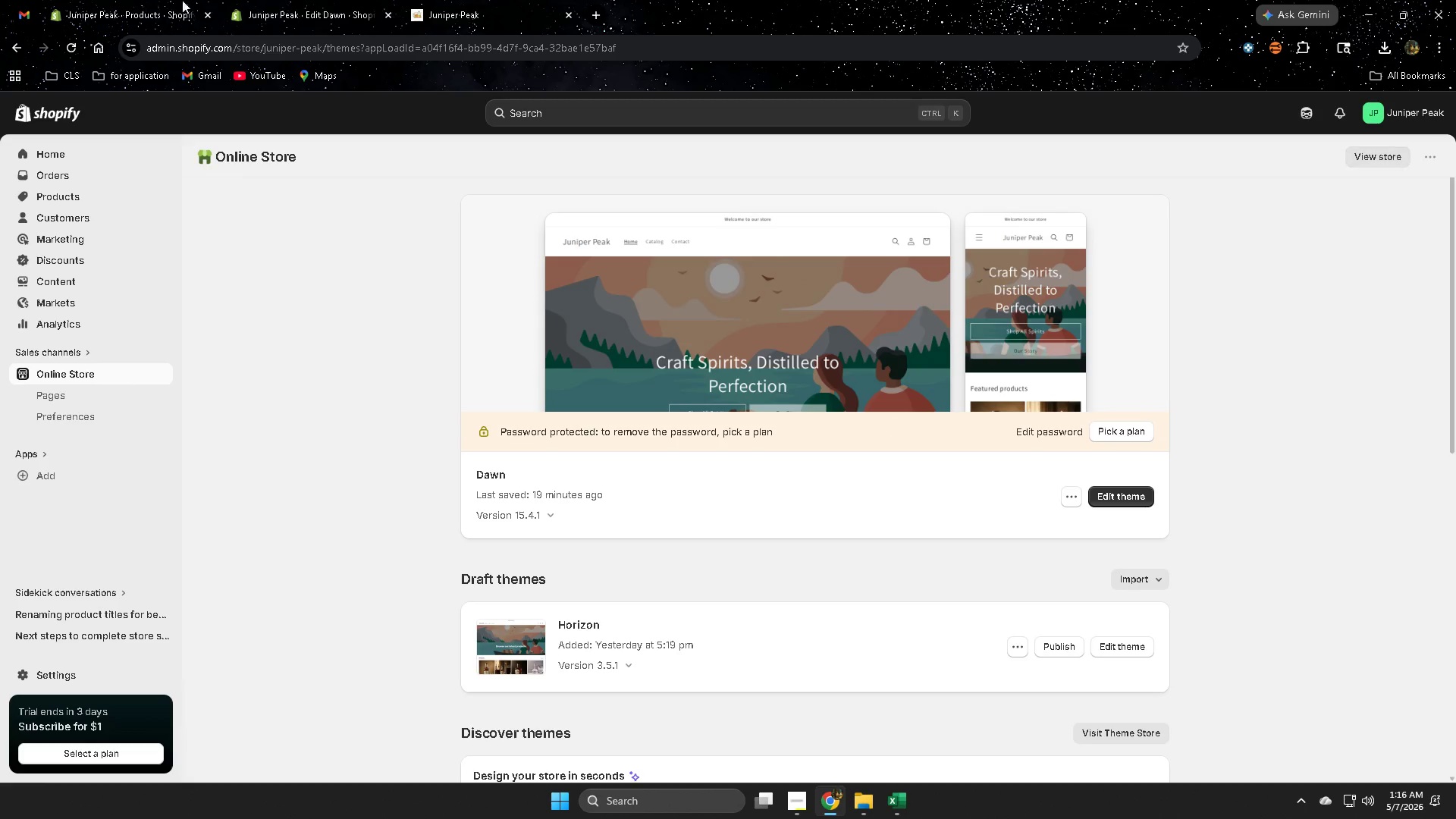 
left_click([309, 1])
 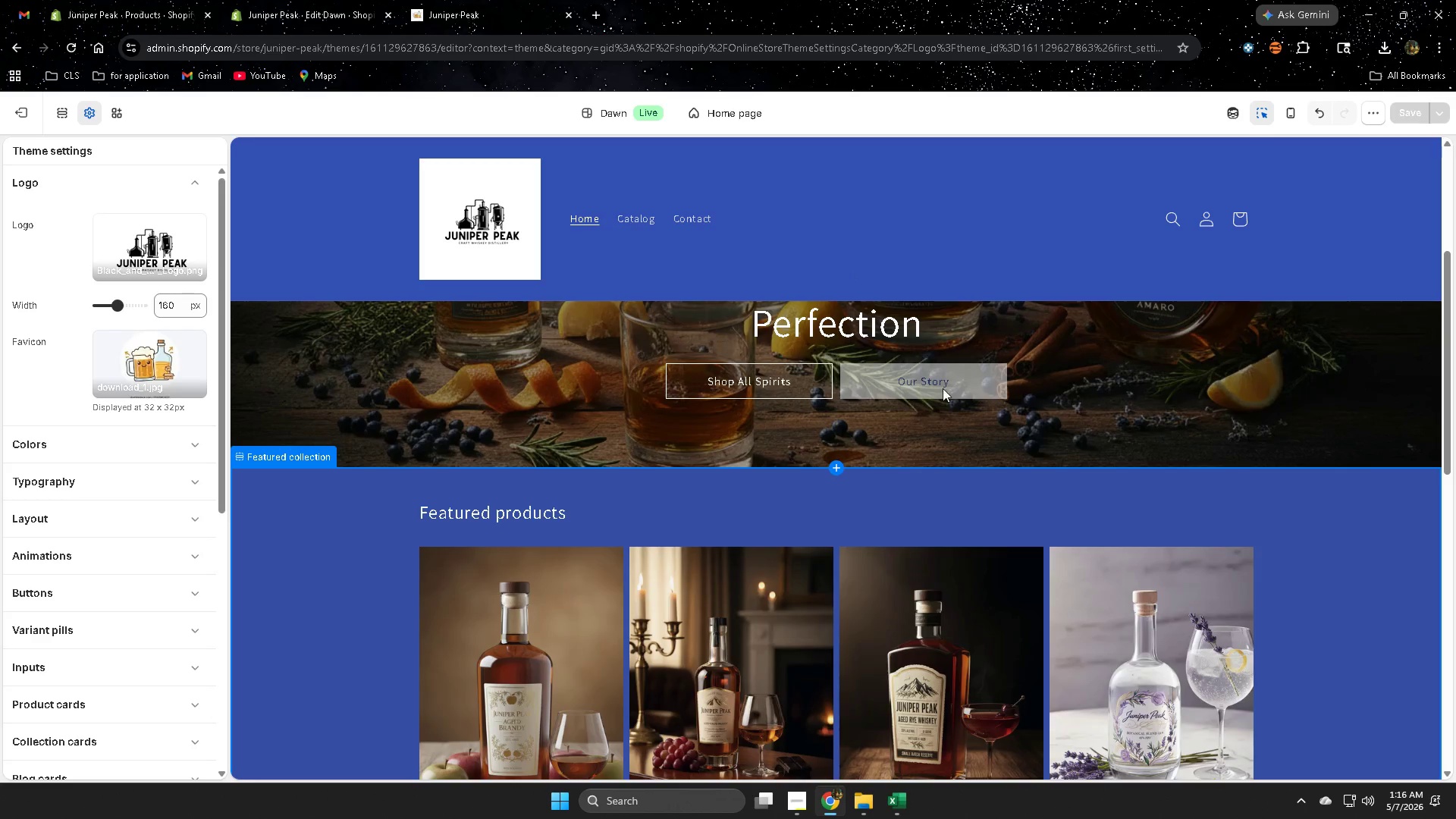 
left_click([948, 380])
 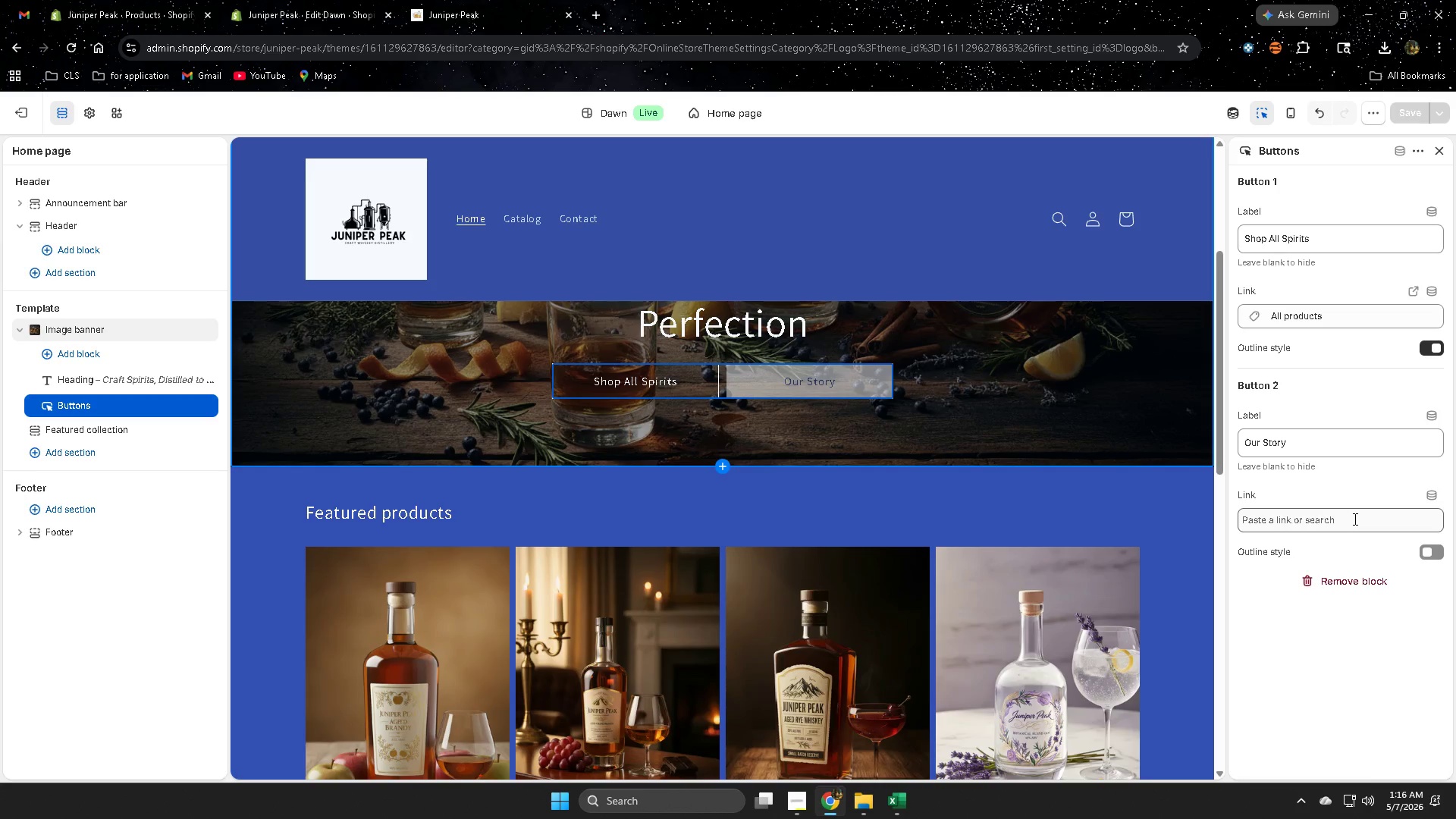 
wait(6.23)
 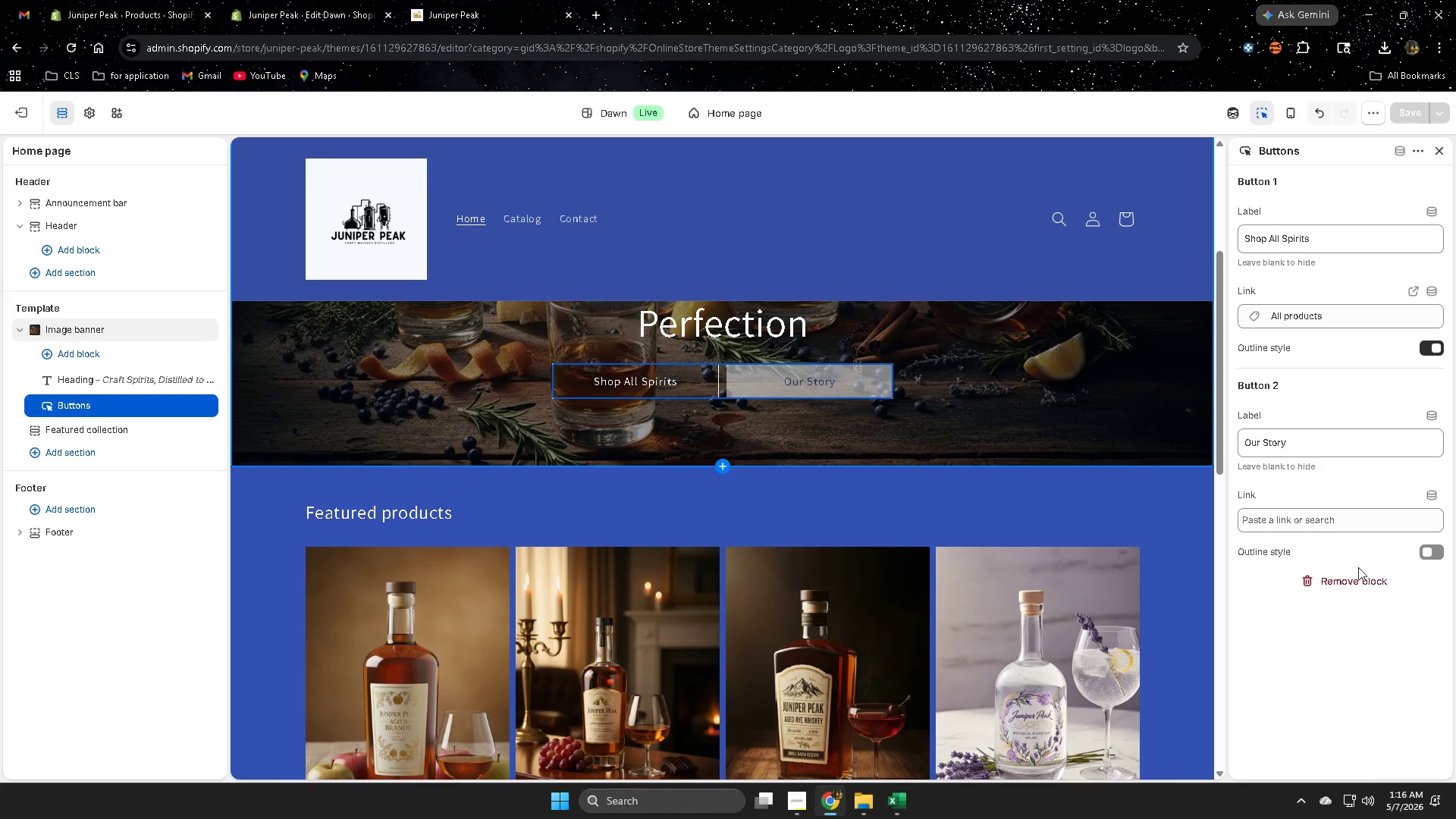 
left_click([1354, 519])
 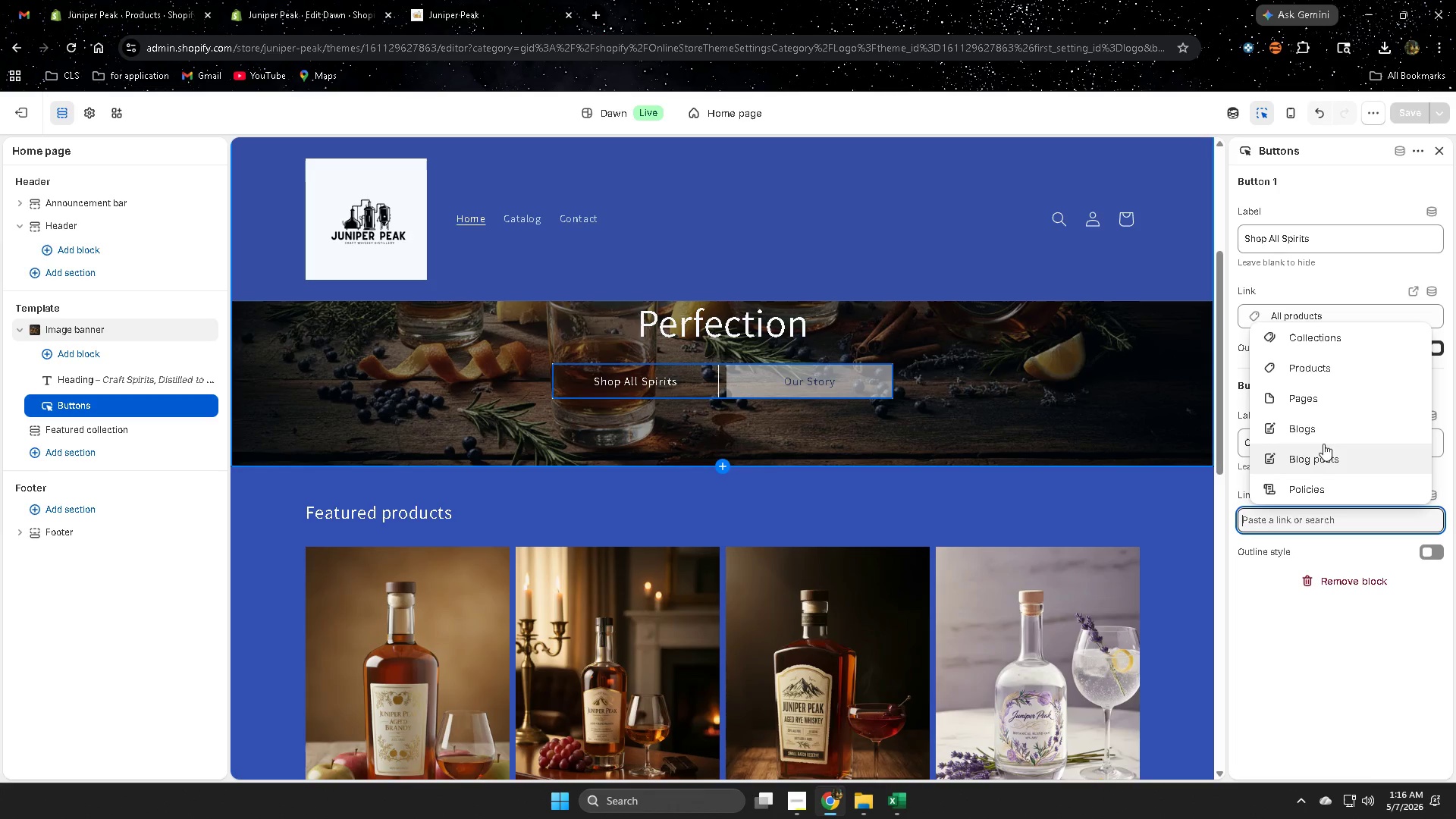 
left_click([1317, 397])
 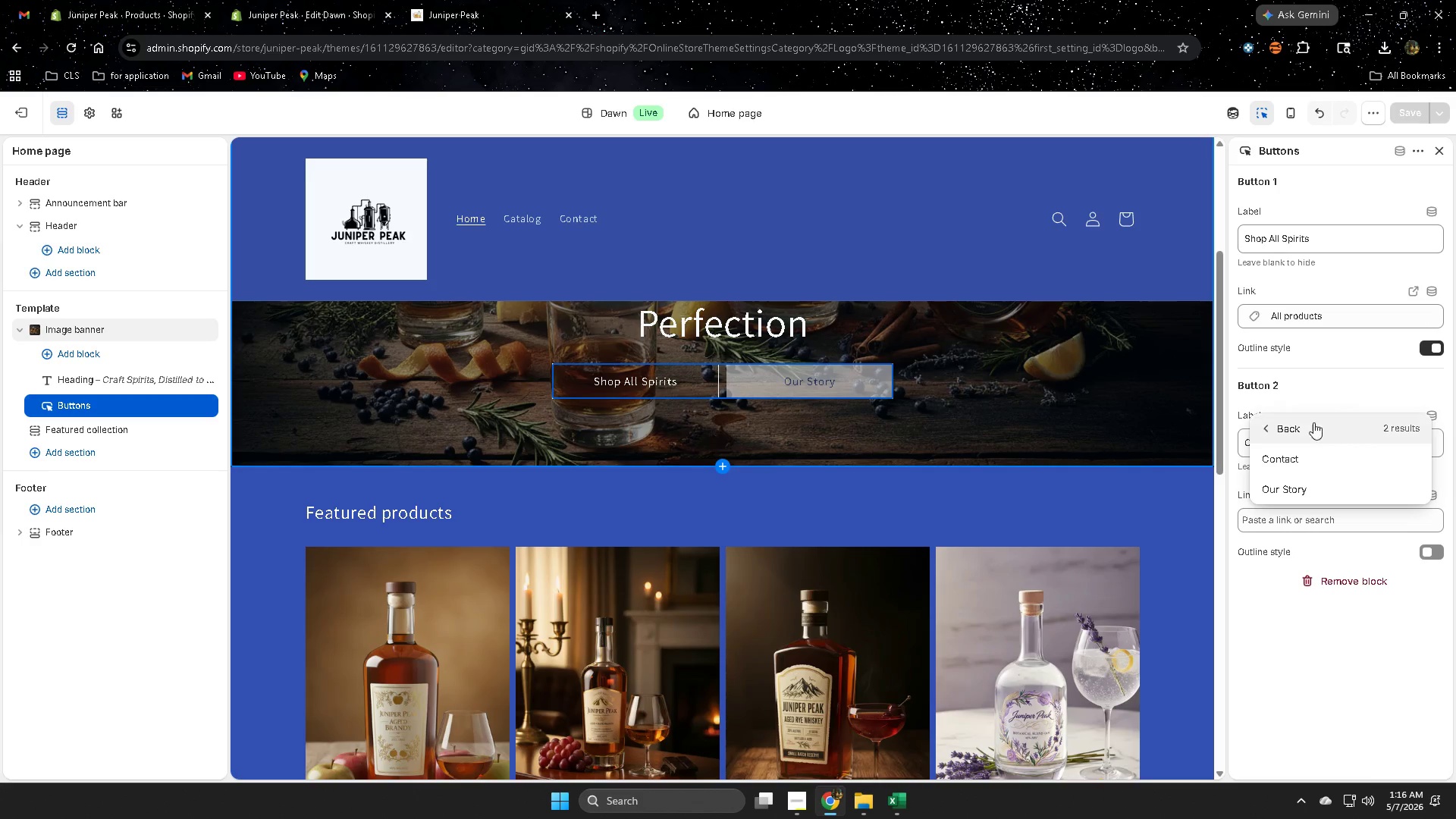 
left_click([1292, 489])
 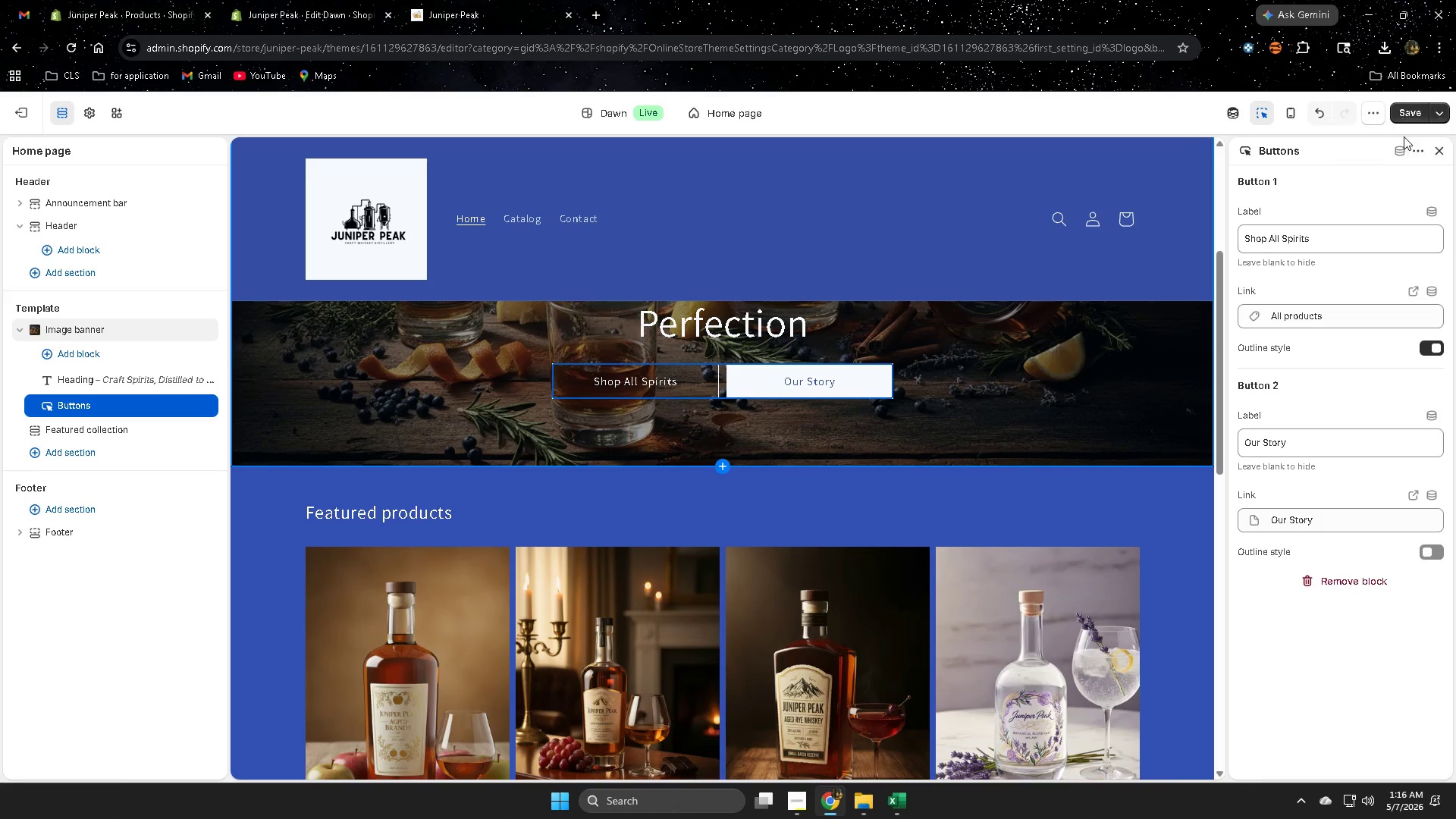 
left_click([1411, 113])
 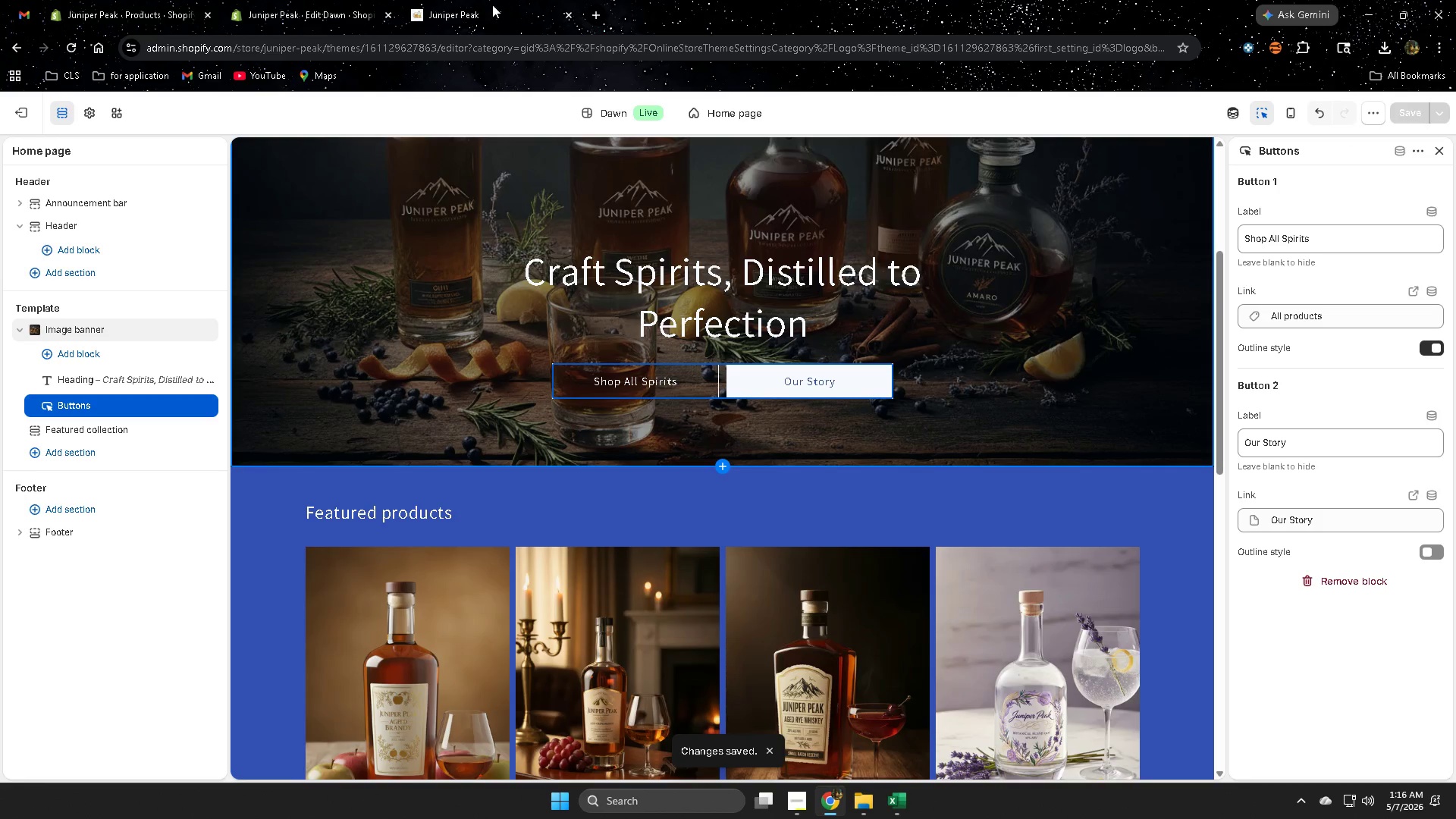 
left_click([71, 46])
 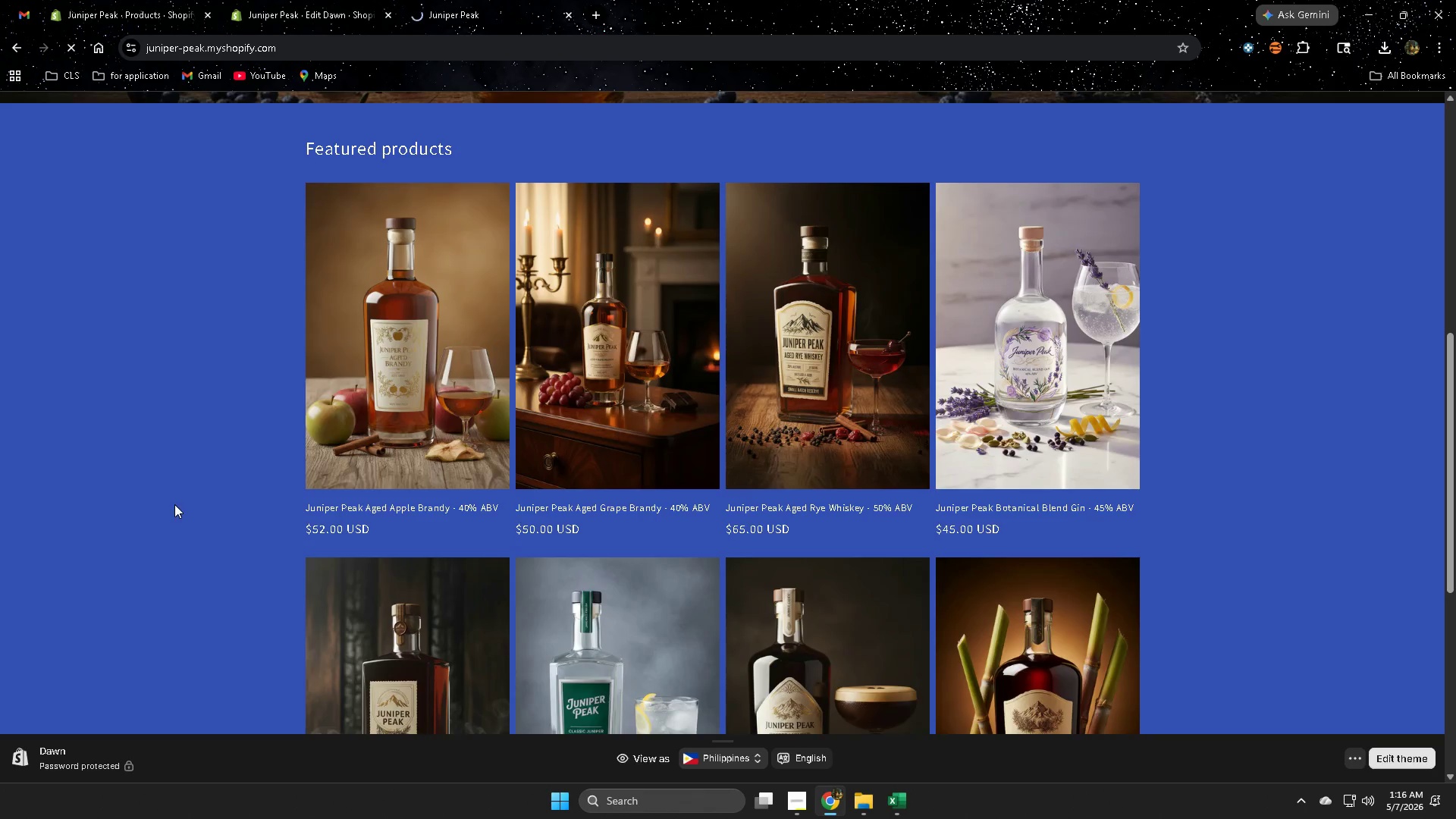 
scroll: coordinate [585, 423], scroll_direction: up, amount: 11.0
 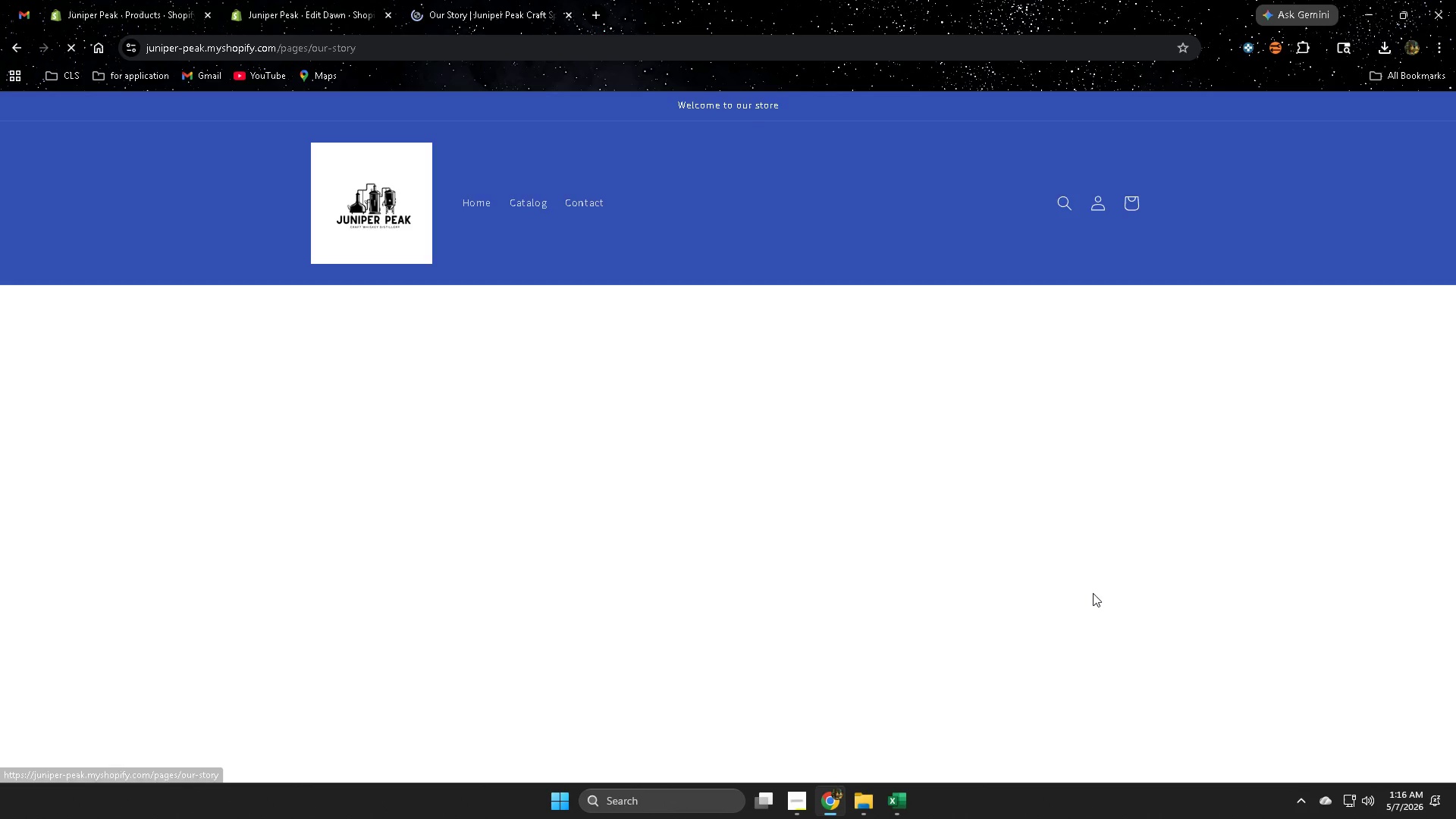 
scroll: coordinate [766, 462], scroll_direction: down, amount: 2.0
 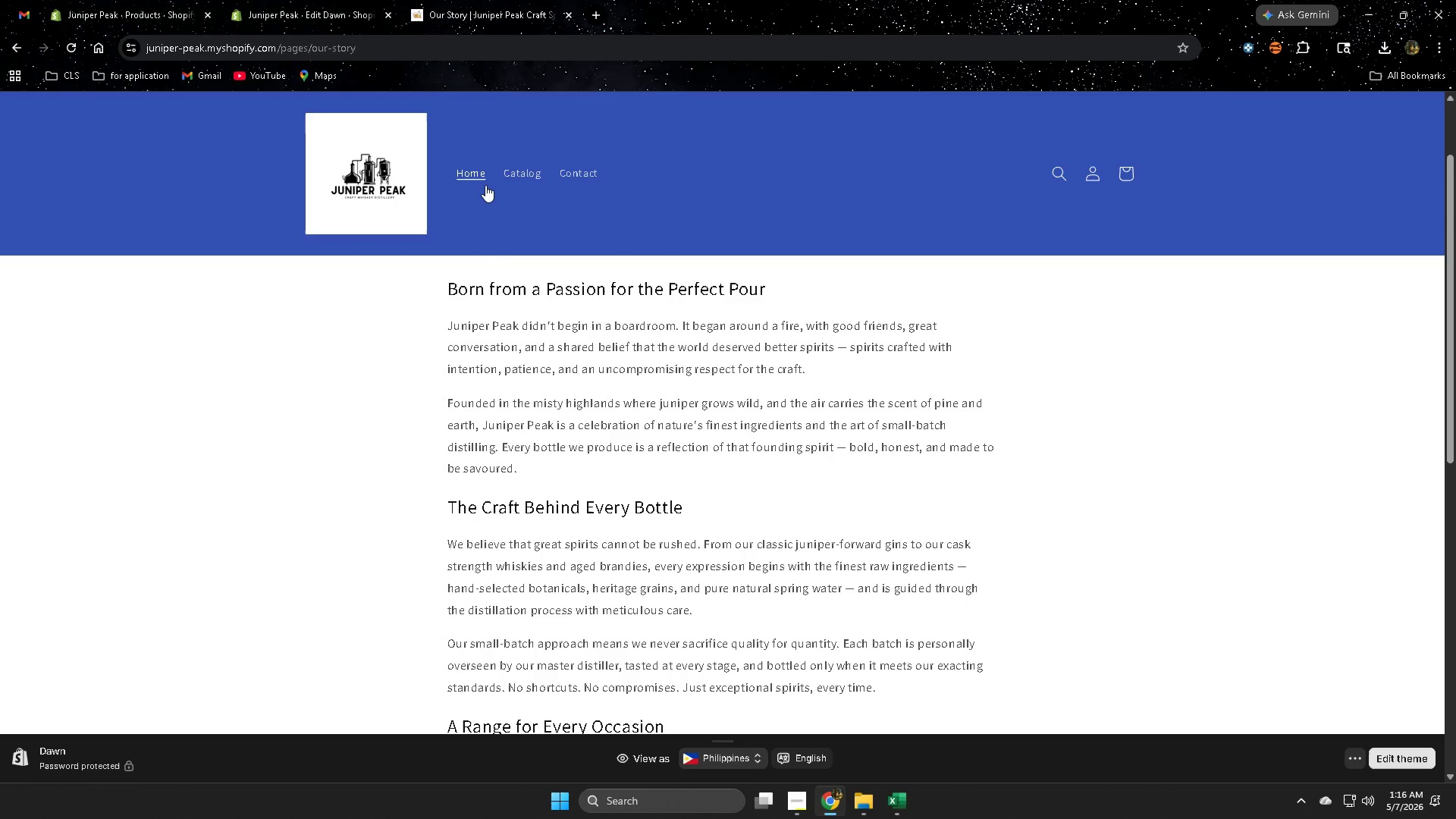 
left_click([476, 175])
 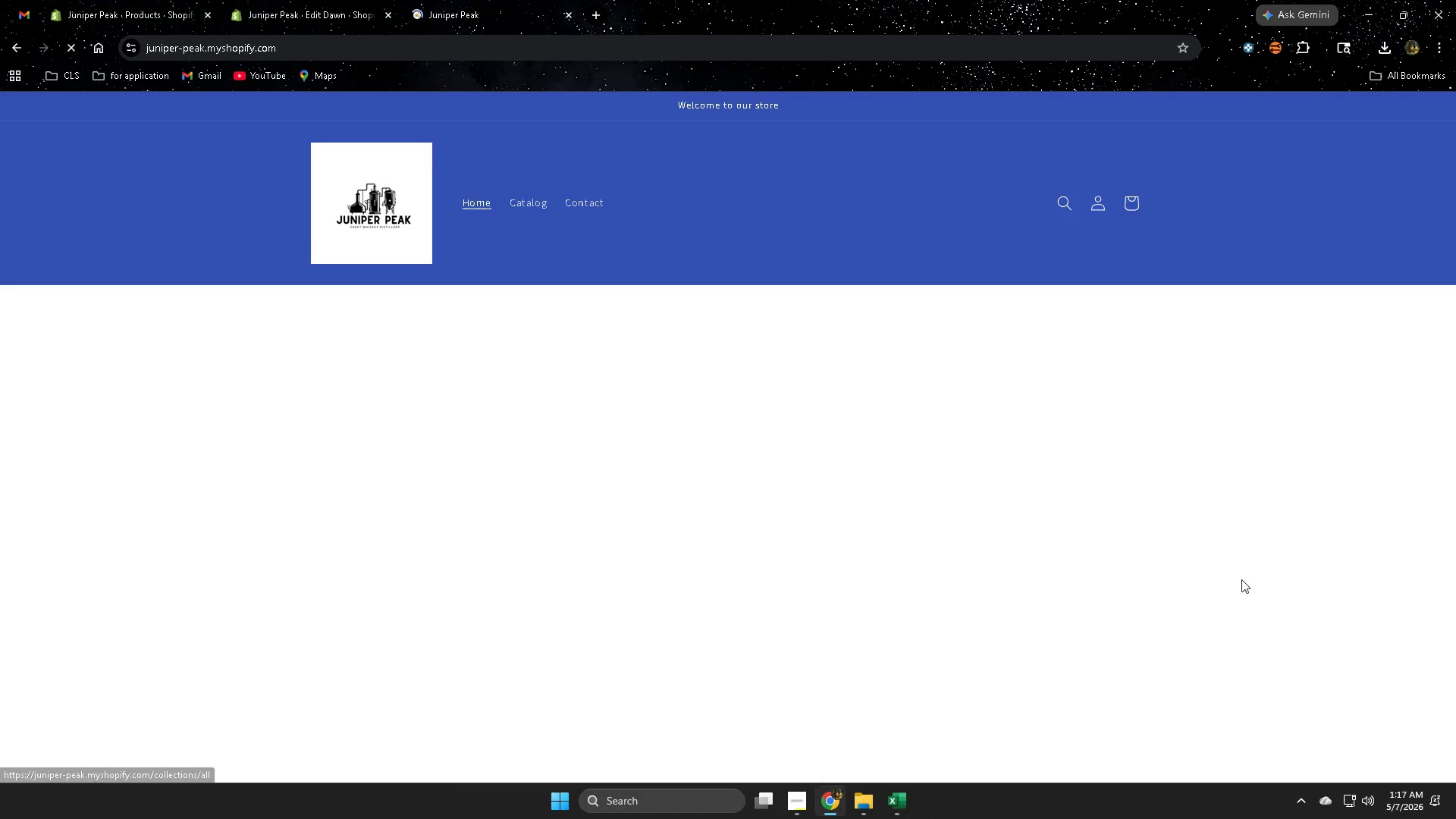 
scroll: coordinate [1269, 583], scroll_direction: down, amount: 9.0
 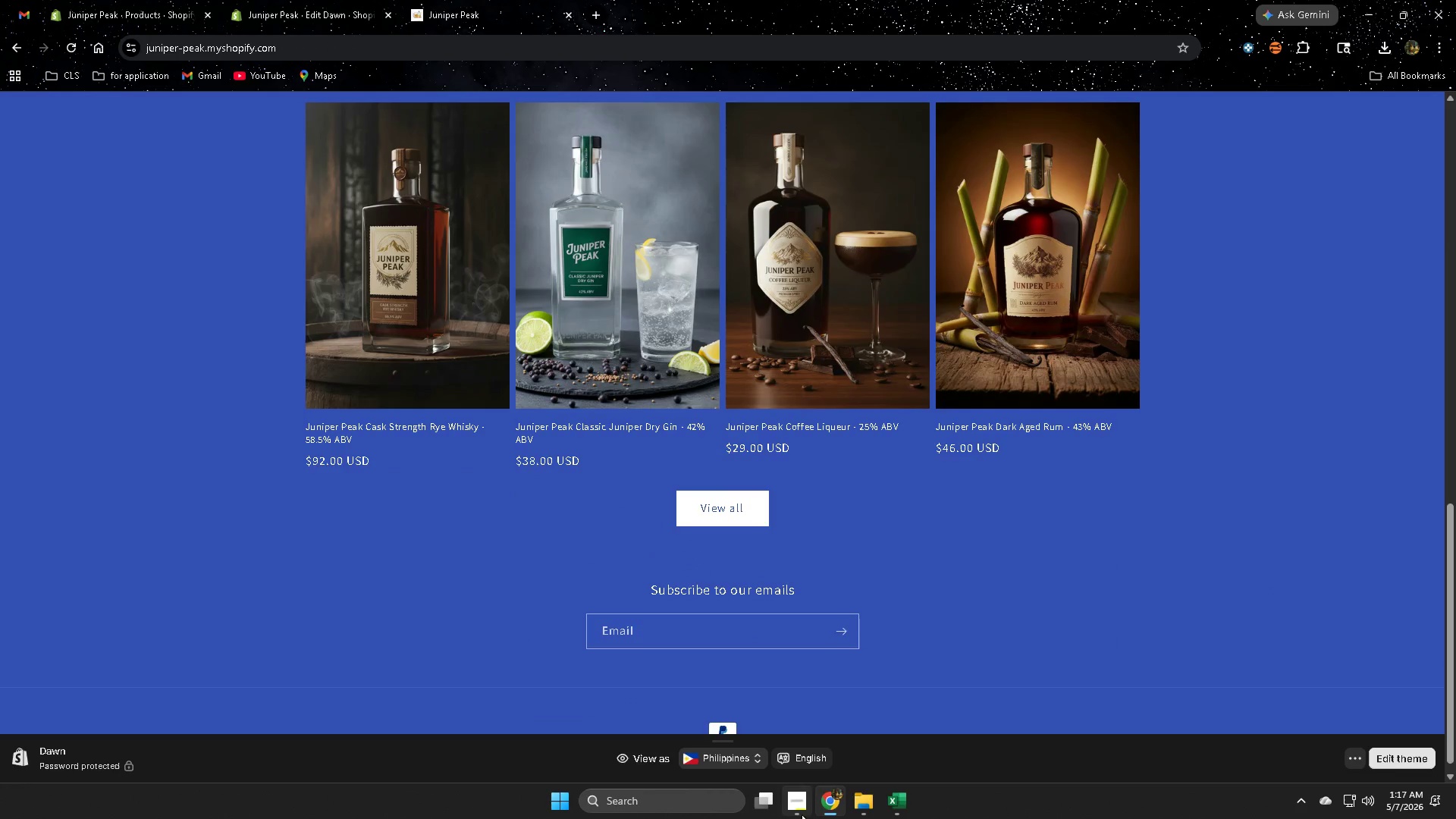 
left_click([797, 797])